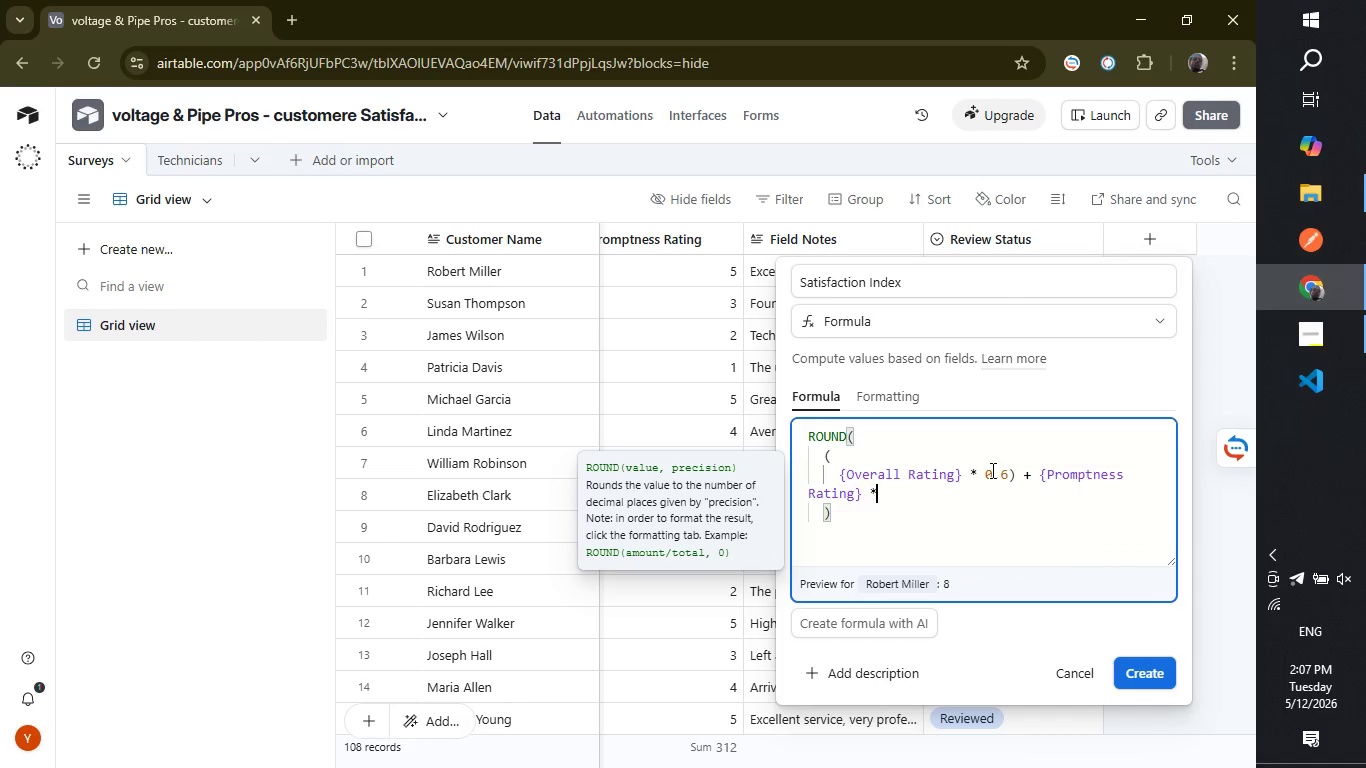 
key(Shift+8)
 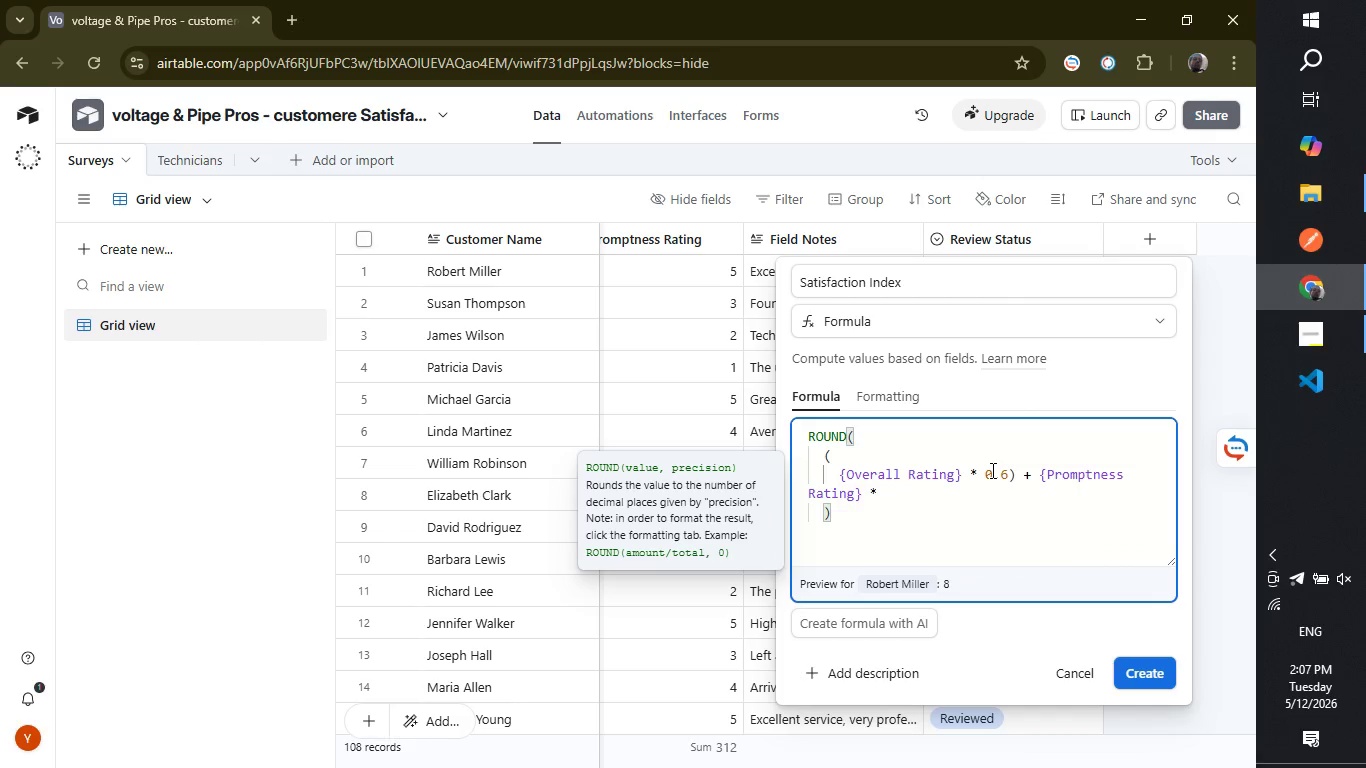 
key(Space)
 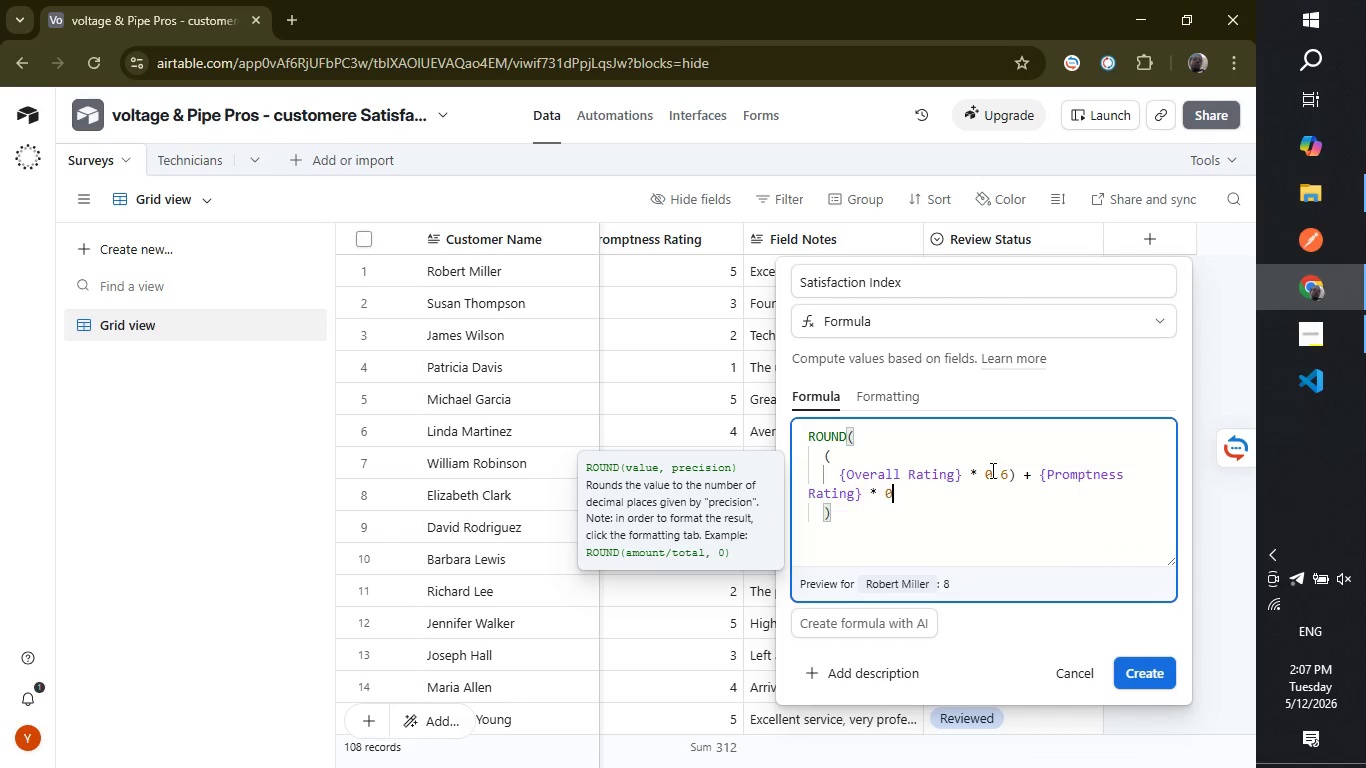 
key(0)
 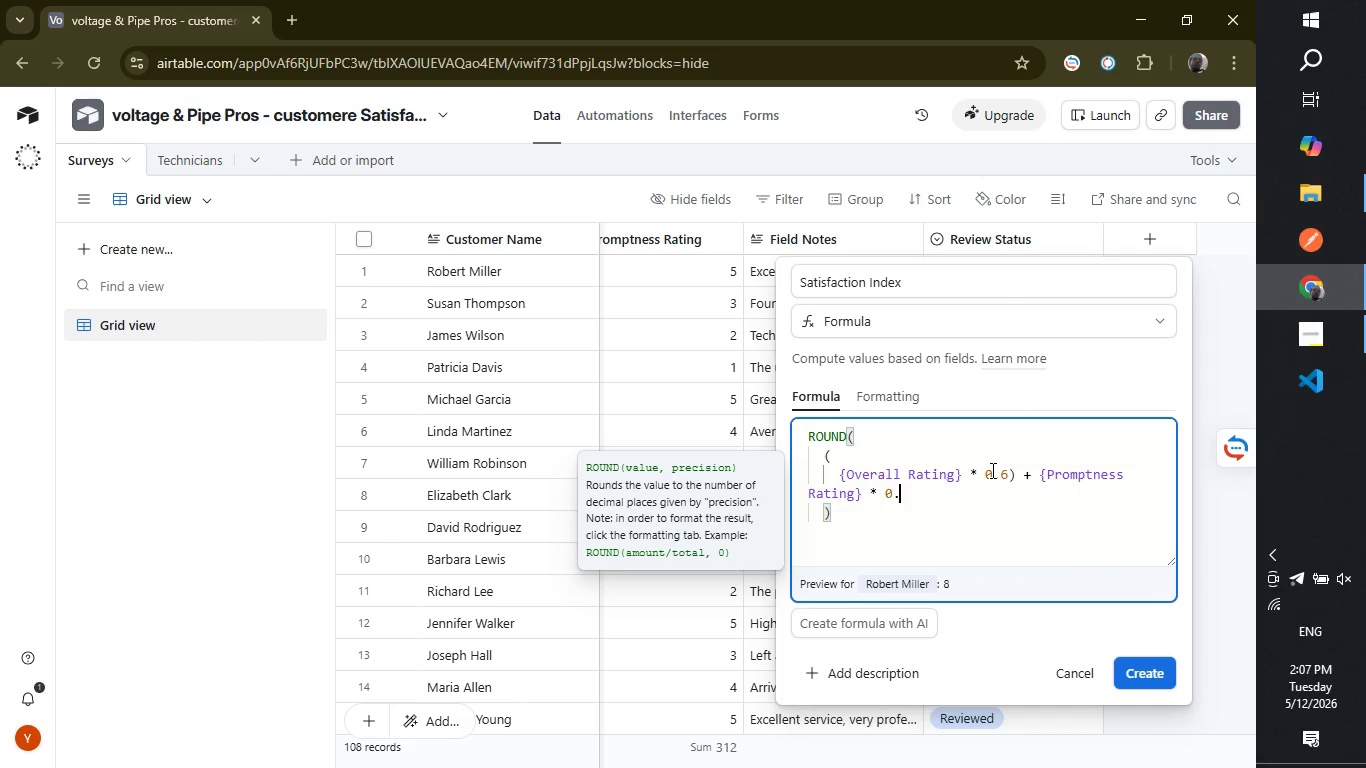 
key(Period)
 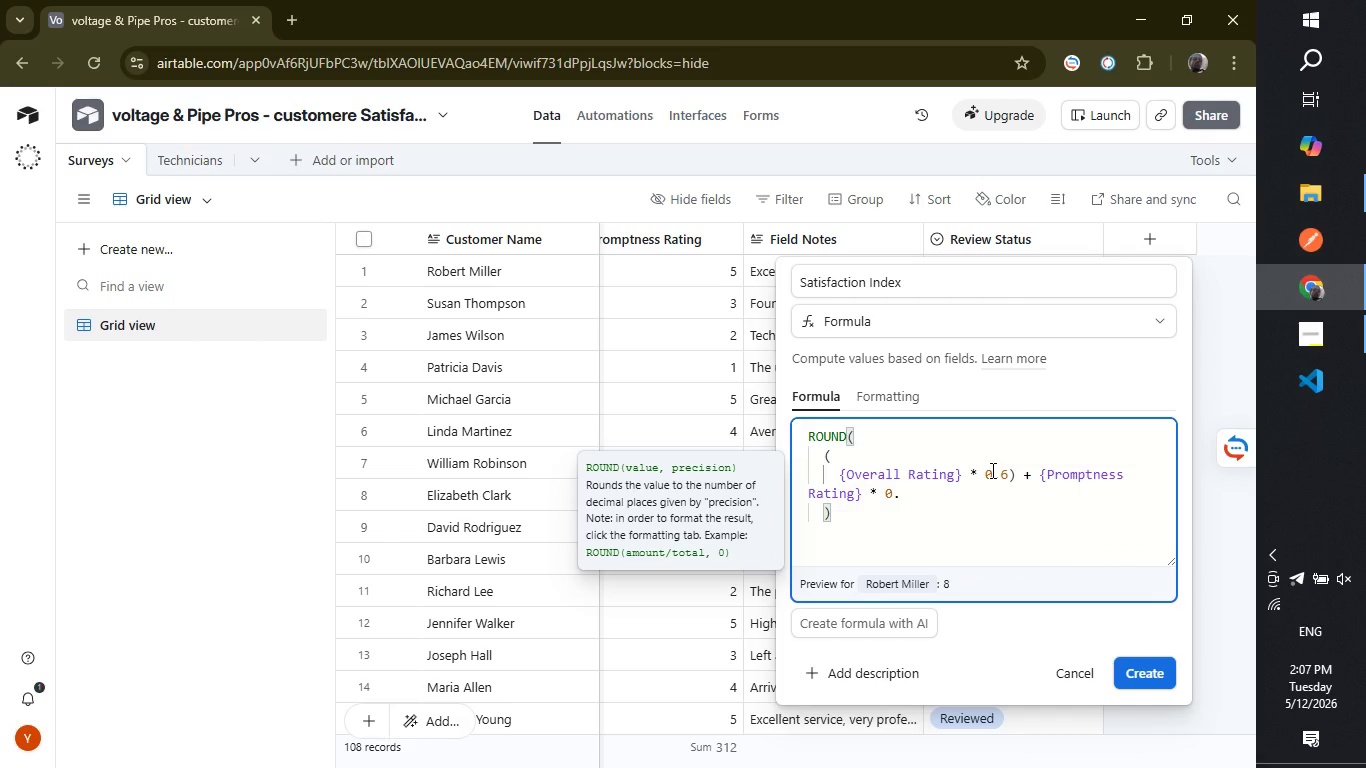 
key(4)
 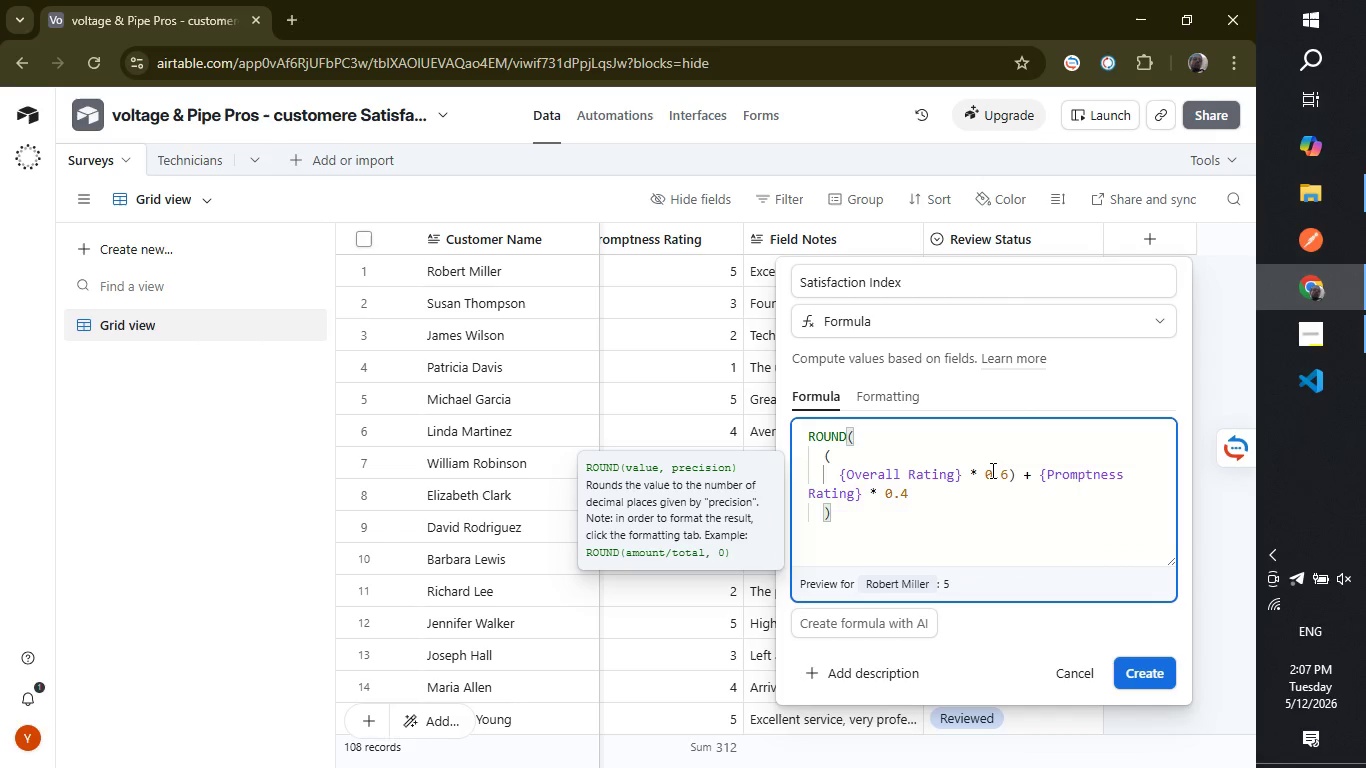 
key(Shift+ShiftLeft)
 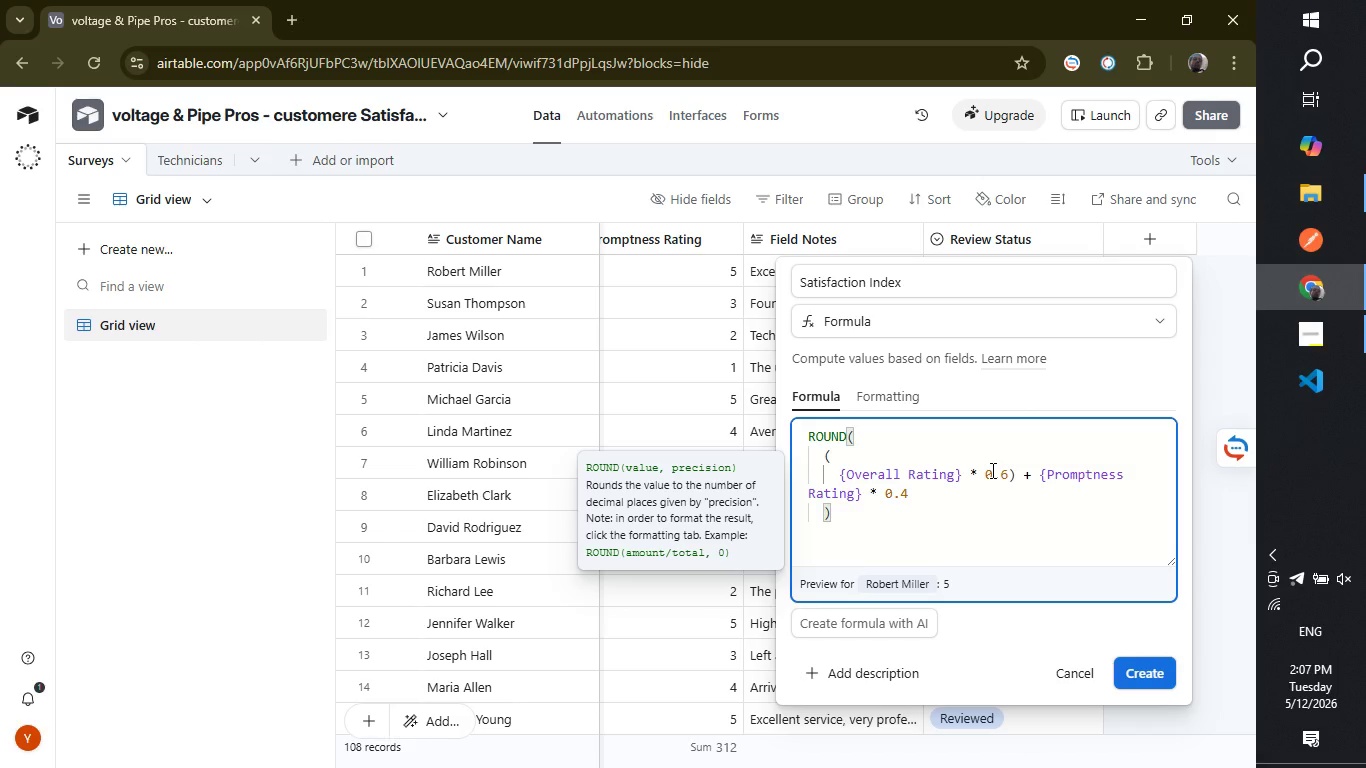 
key(Shift+0)
 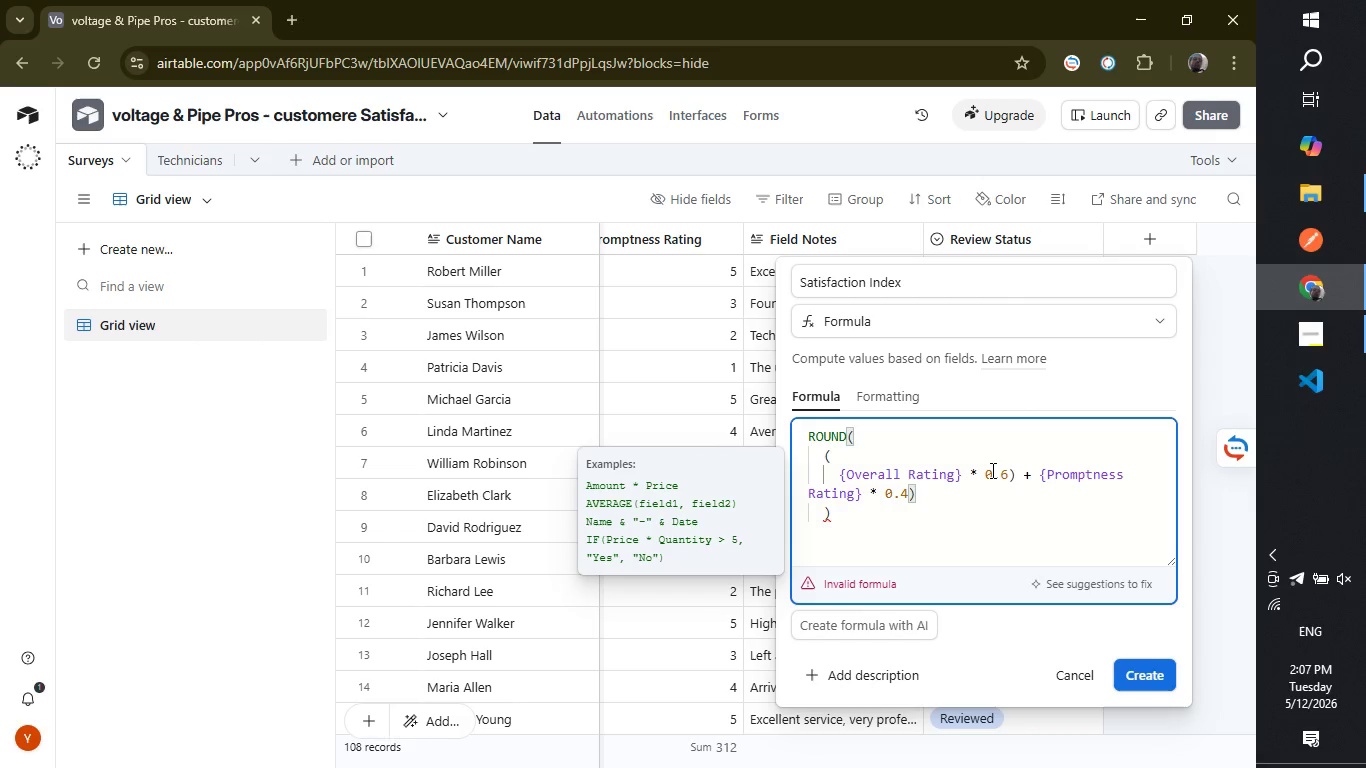 
wait(8.5)
 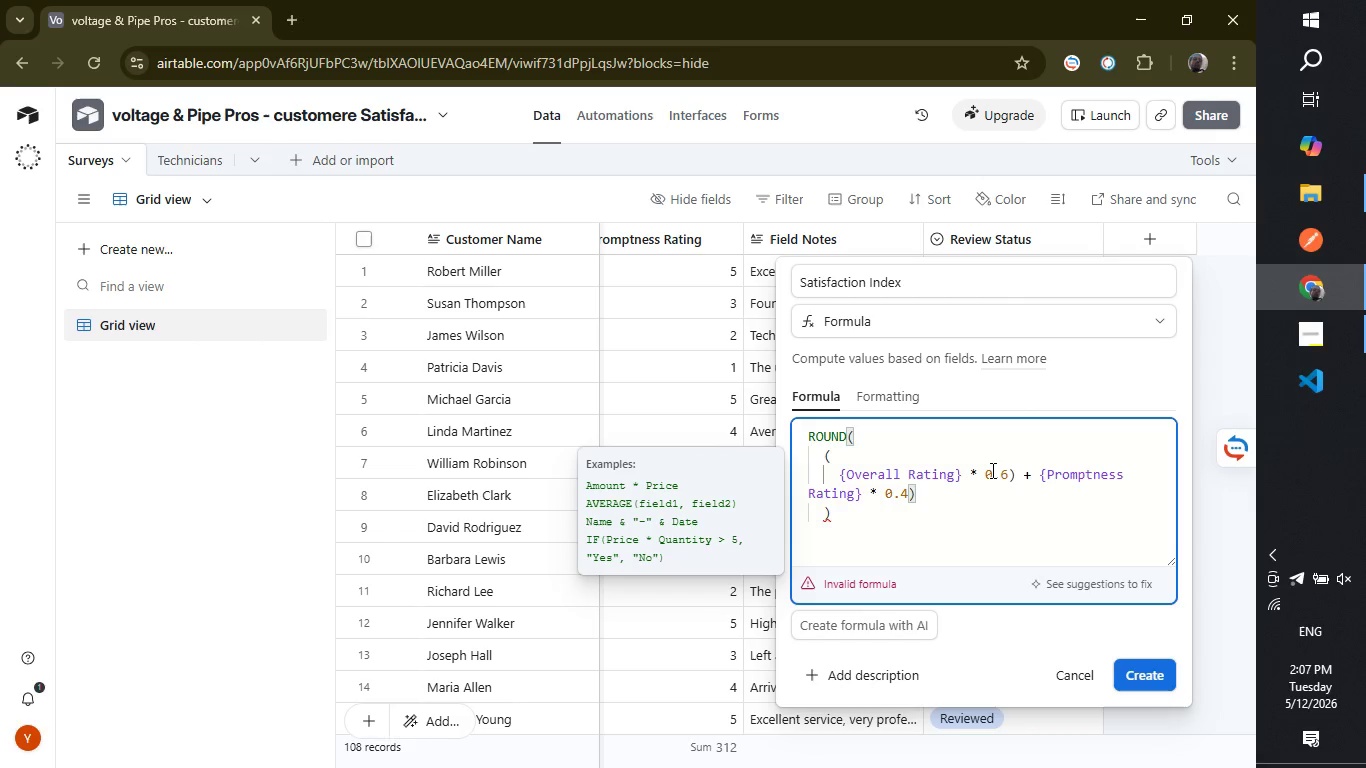 
key(Shift+ShiftLeft)
 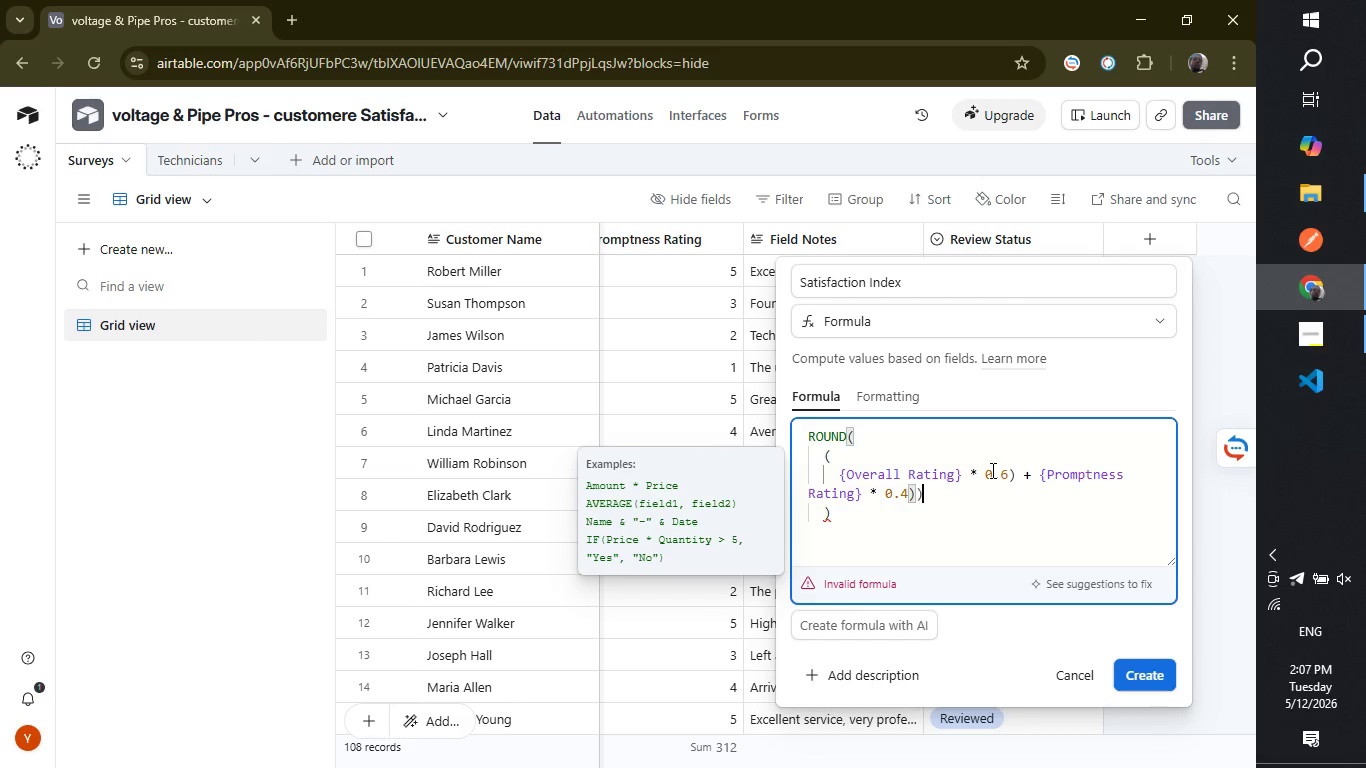 
key(Shift+0)
 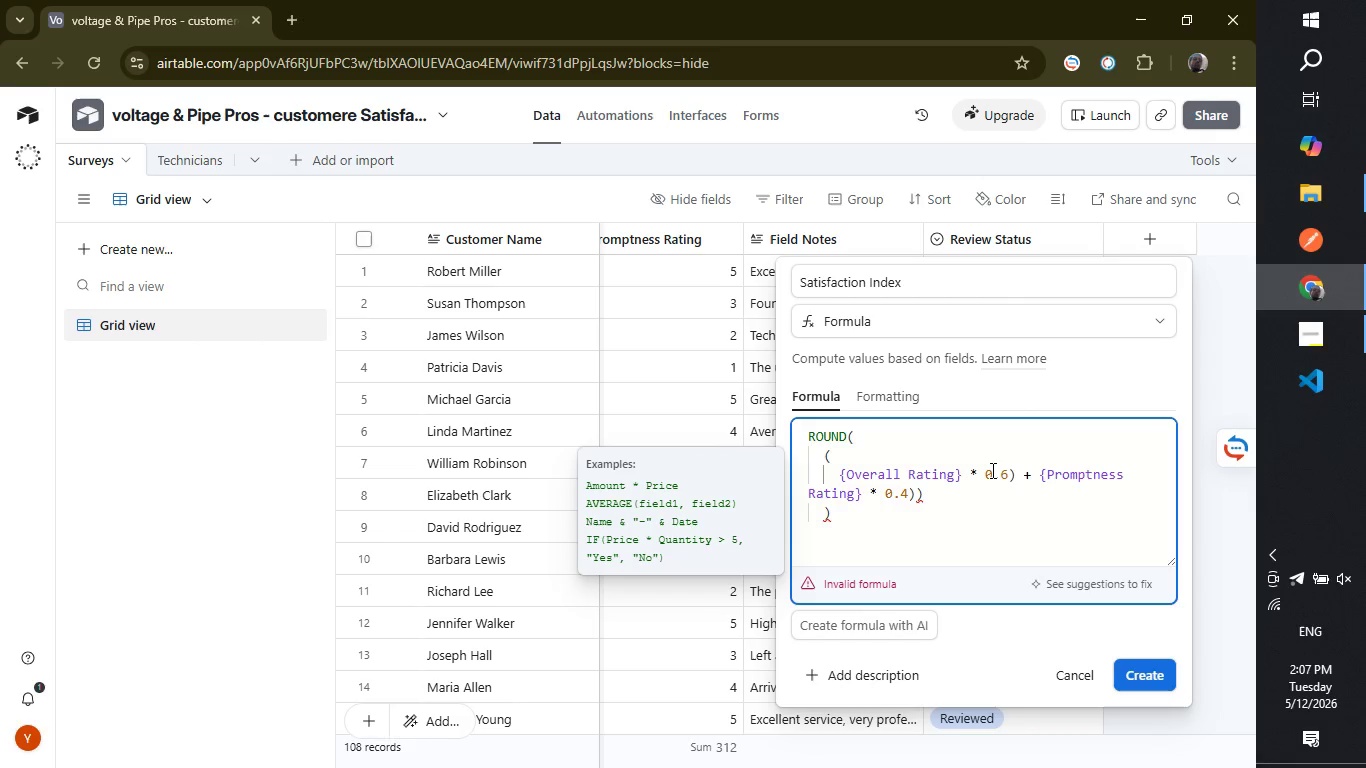 
key(Space)
 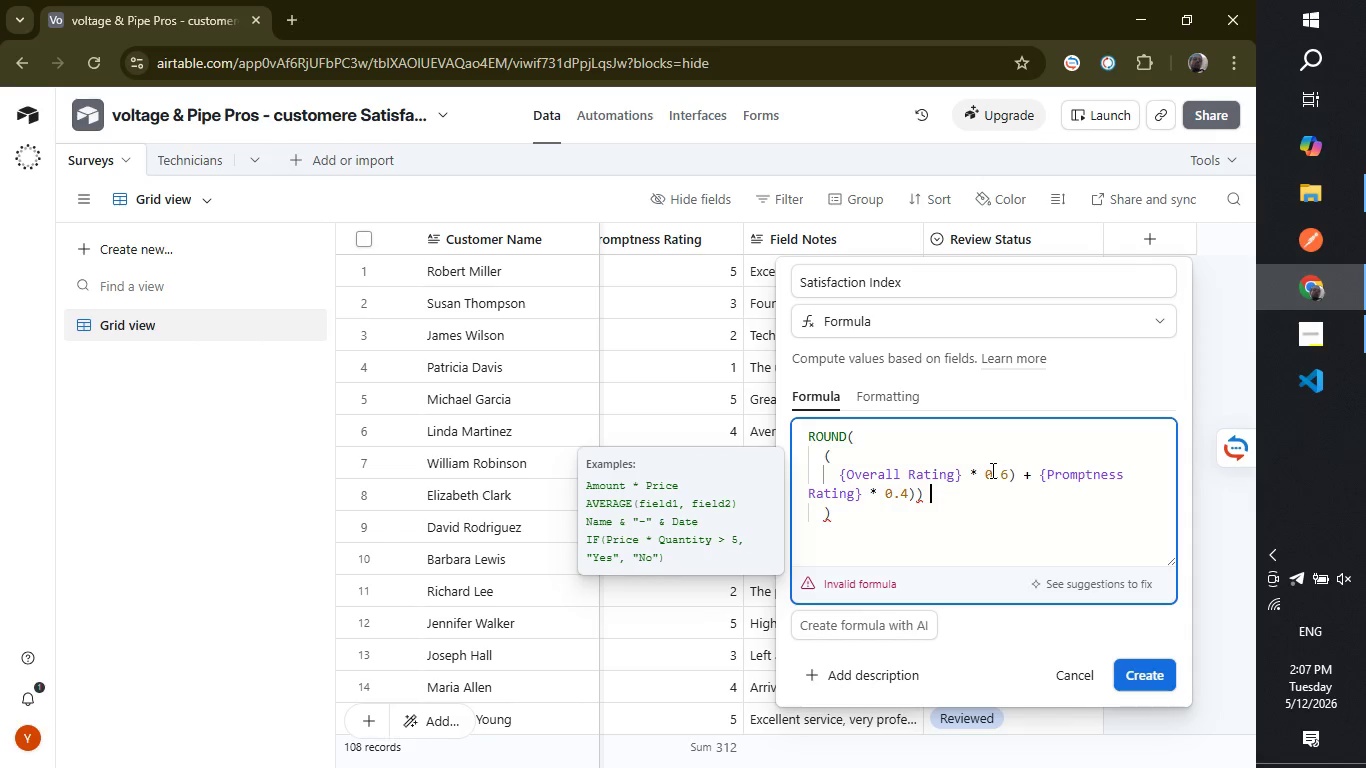 
key(Slash)
 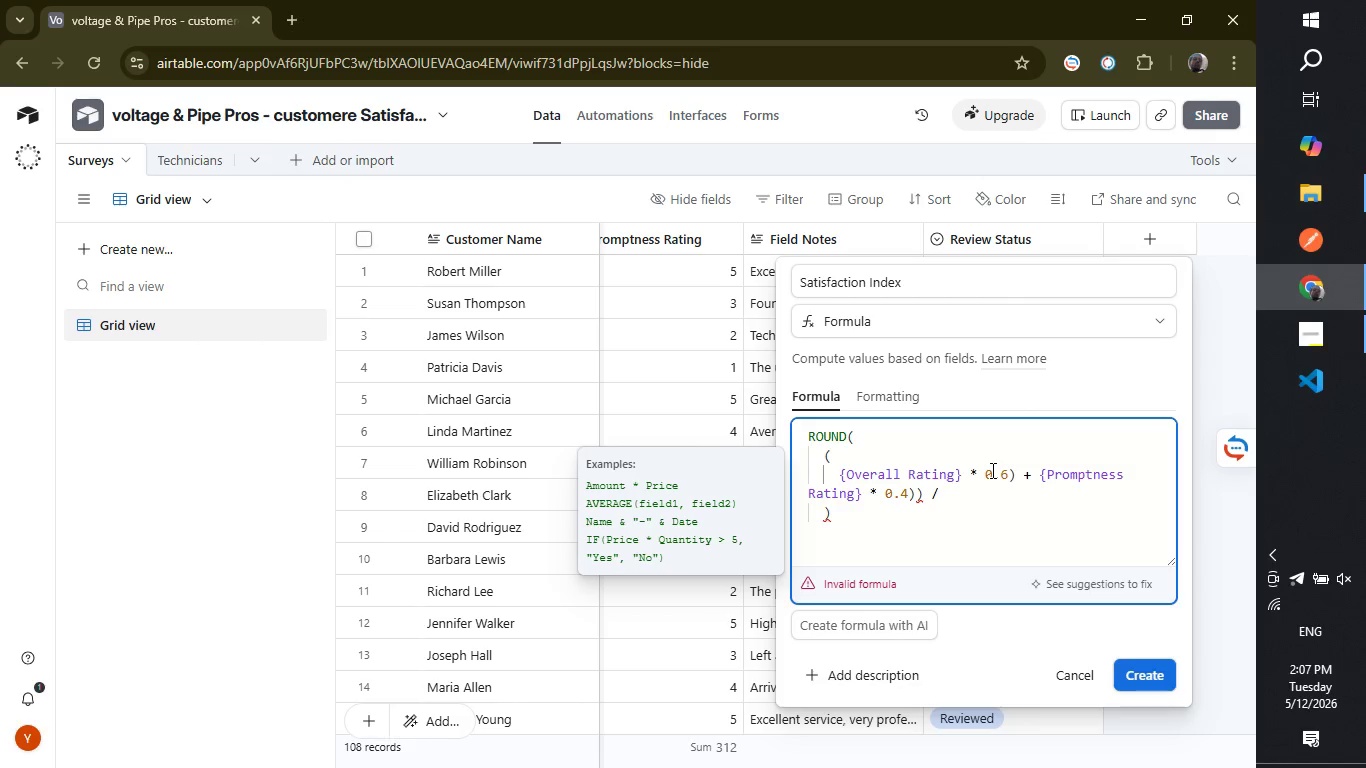 
key(5)
 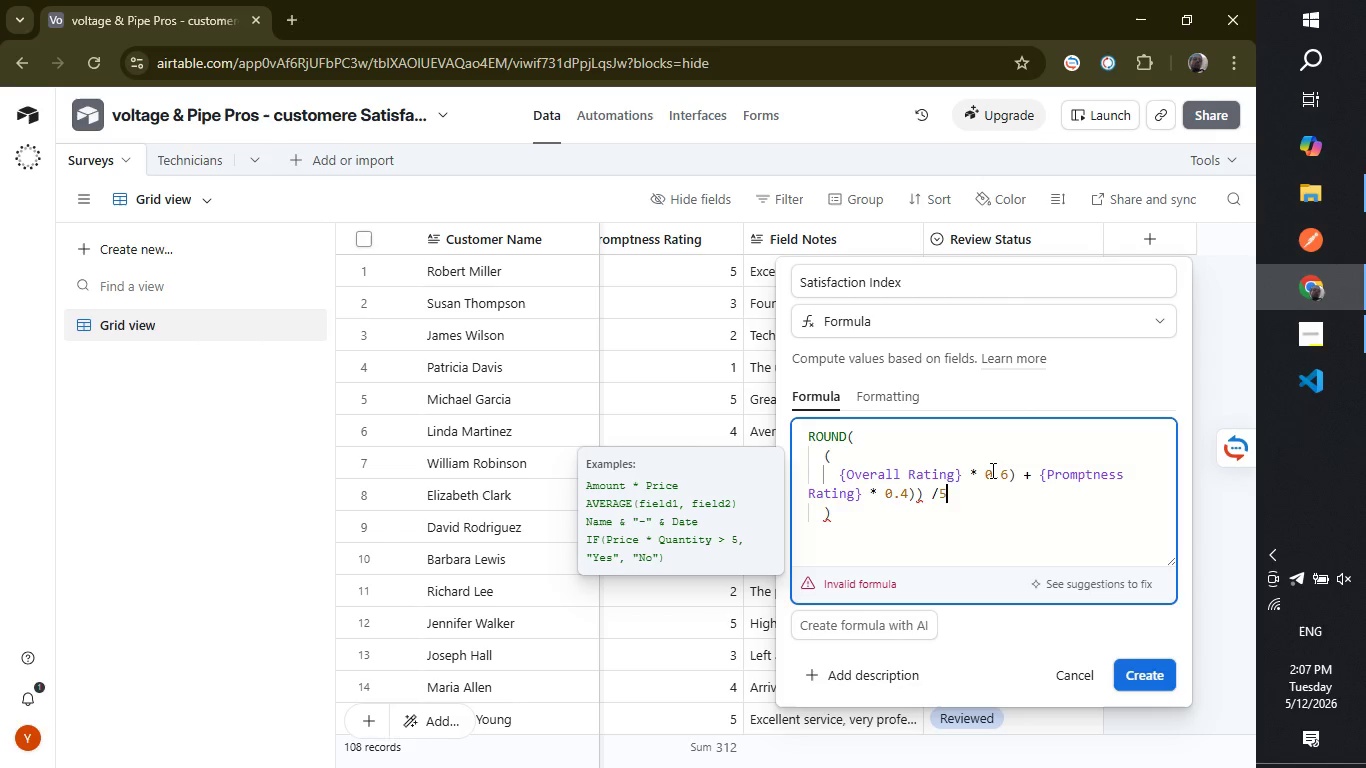 
type( * 100)
 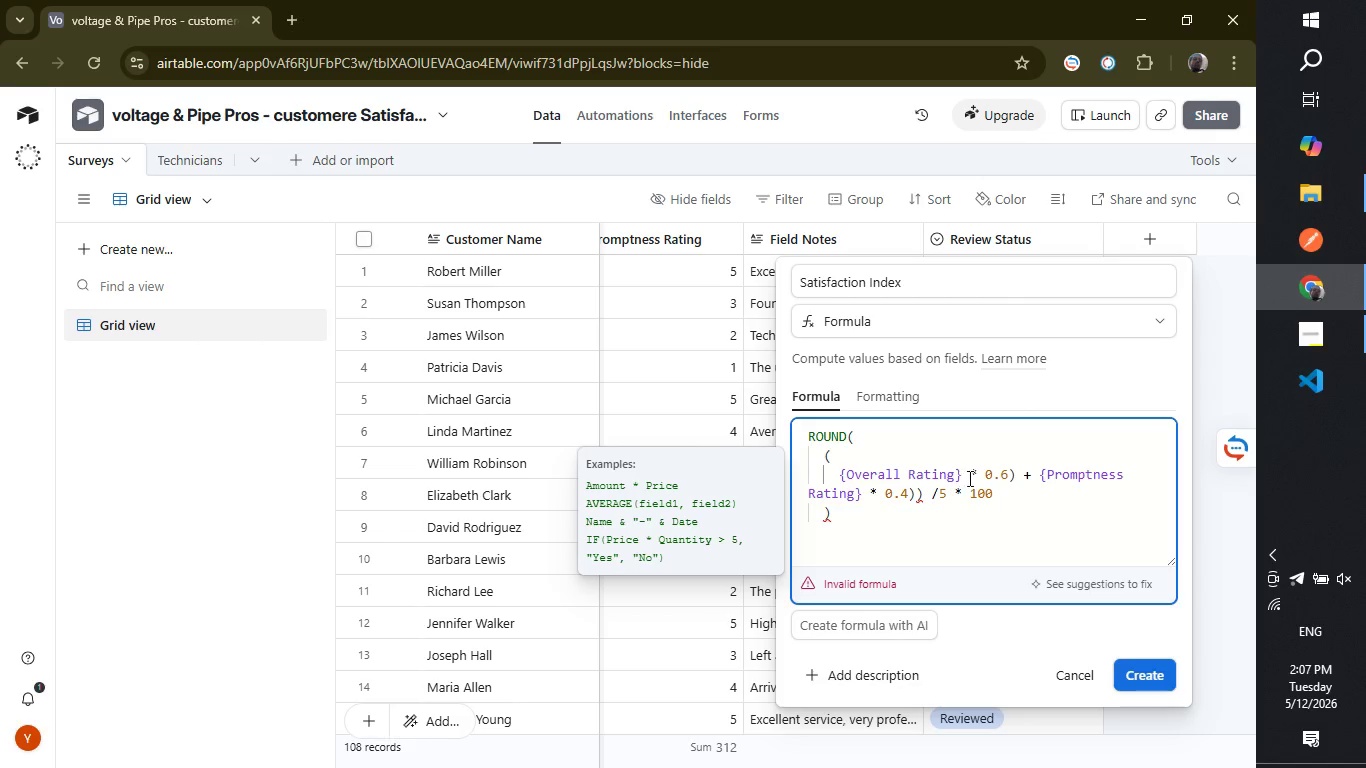 
wait(30.47)
 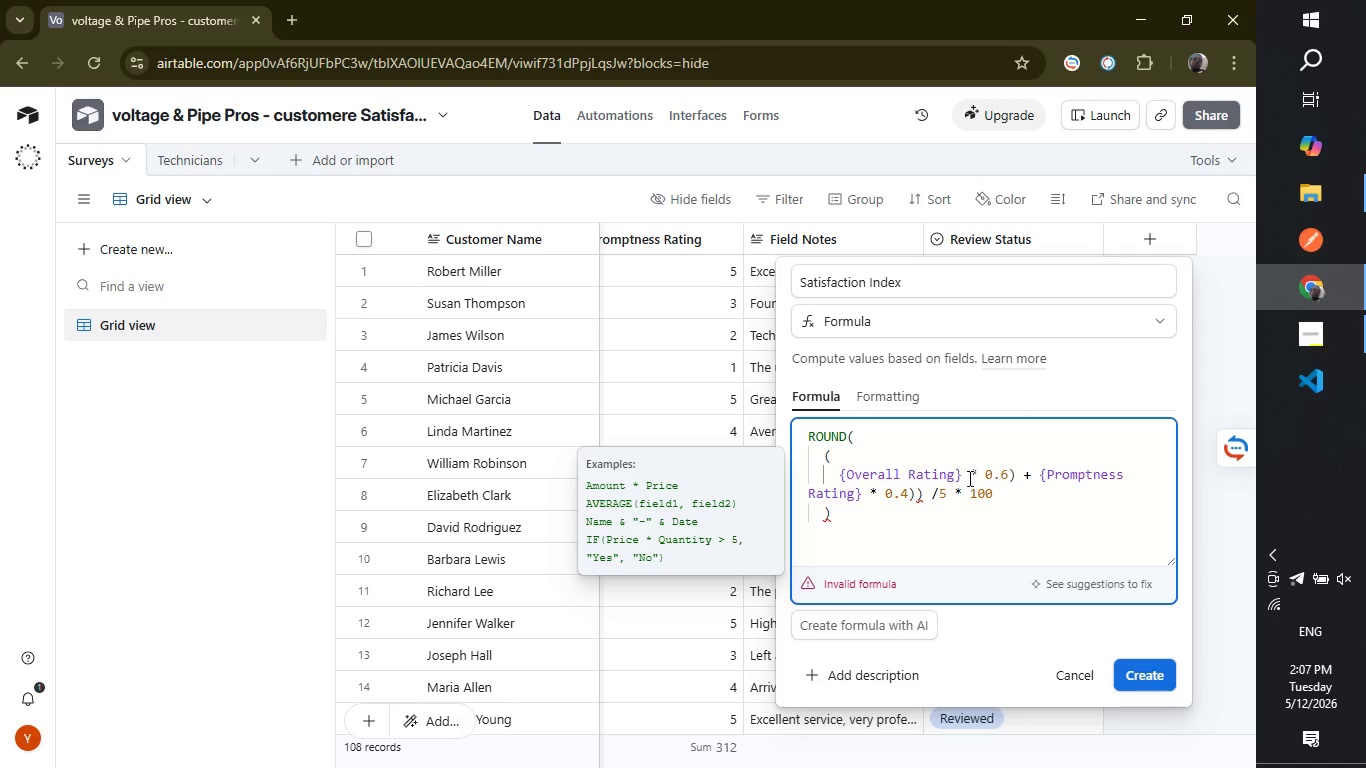 
left_click([930, 528])
 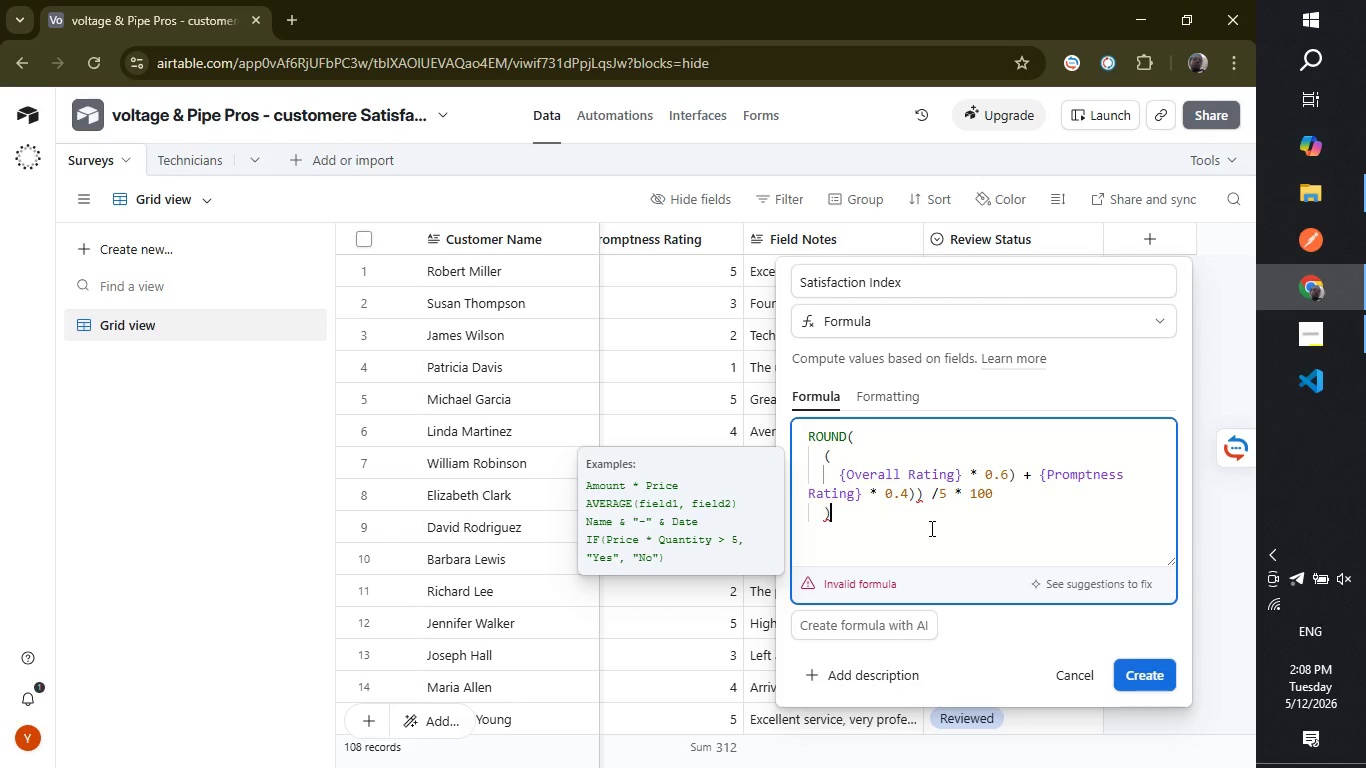 
key(Shift+ShiftLeft)
 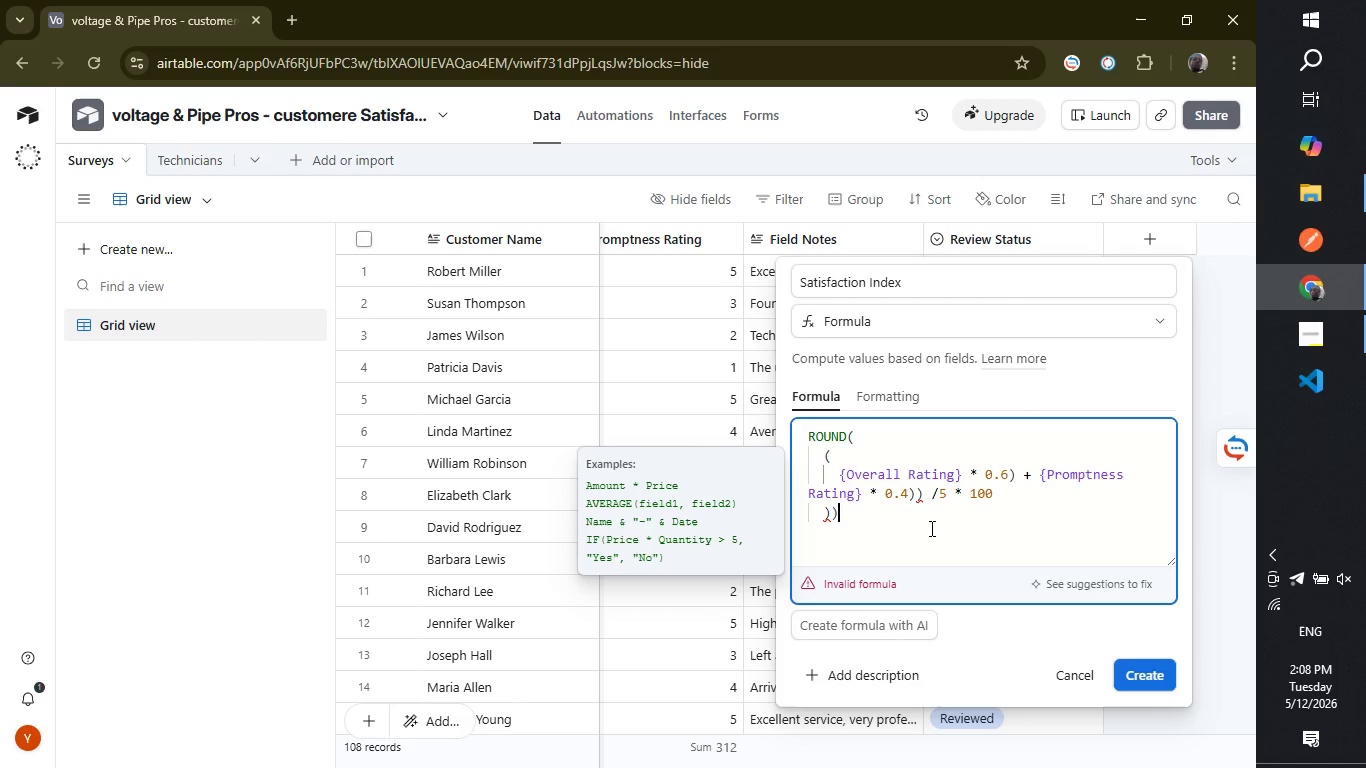 
key(Shift+0)
 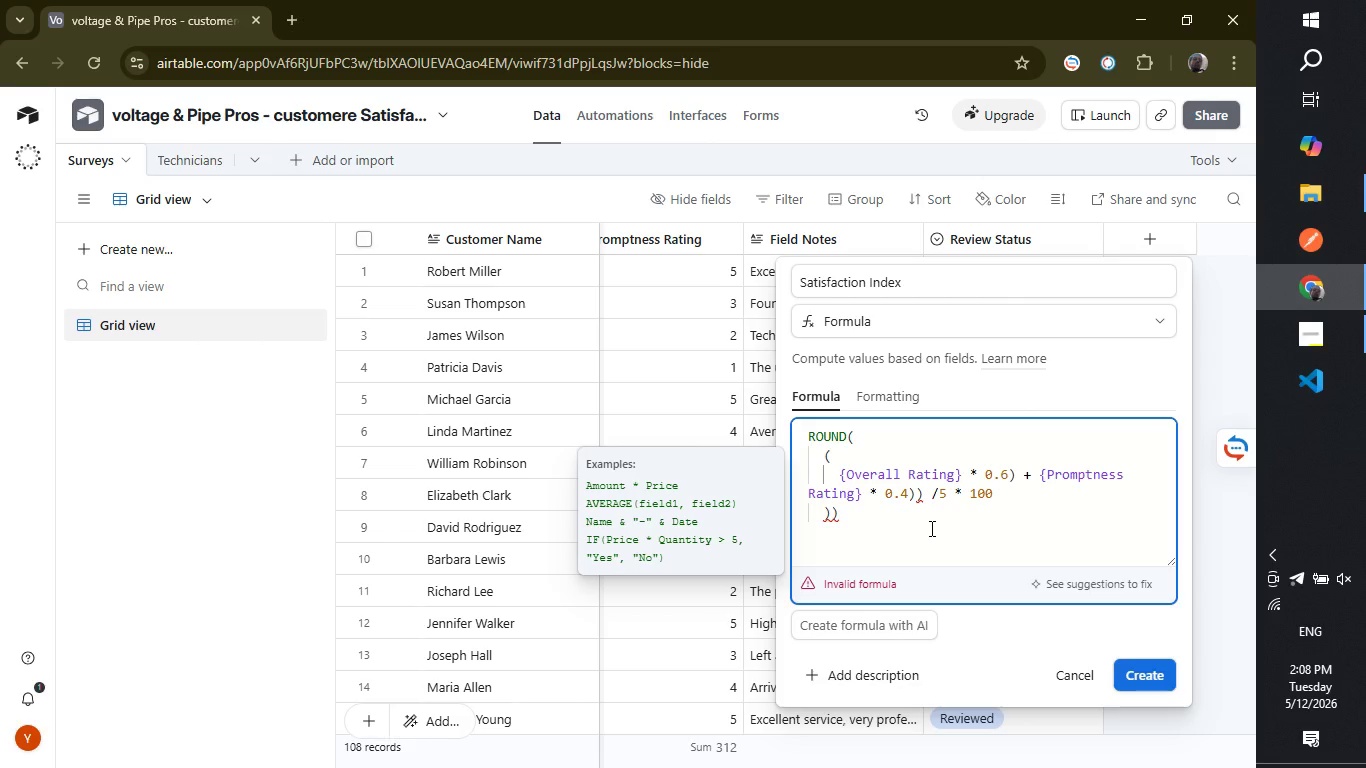 
key(Backspace)
 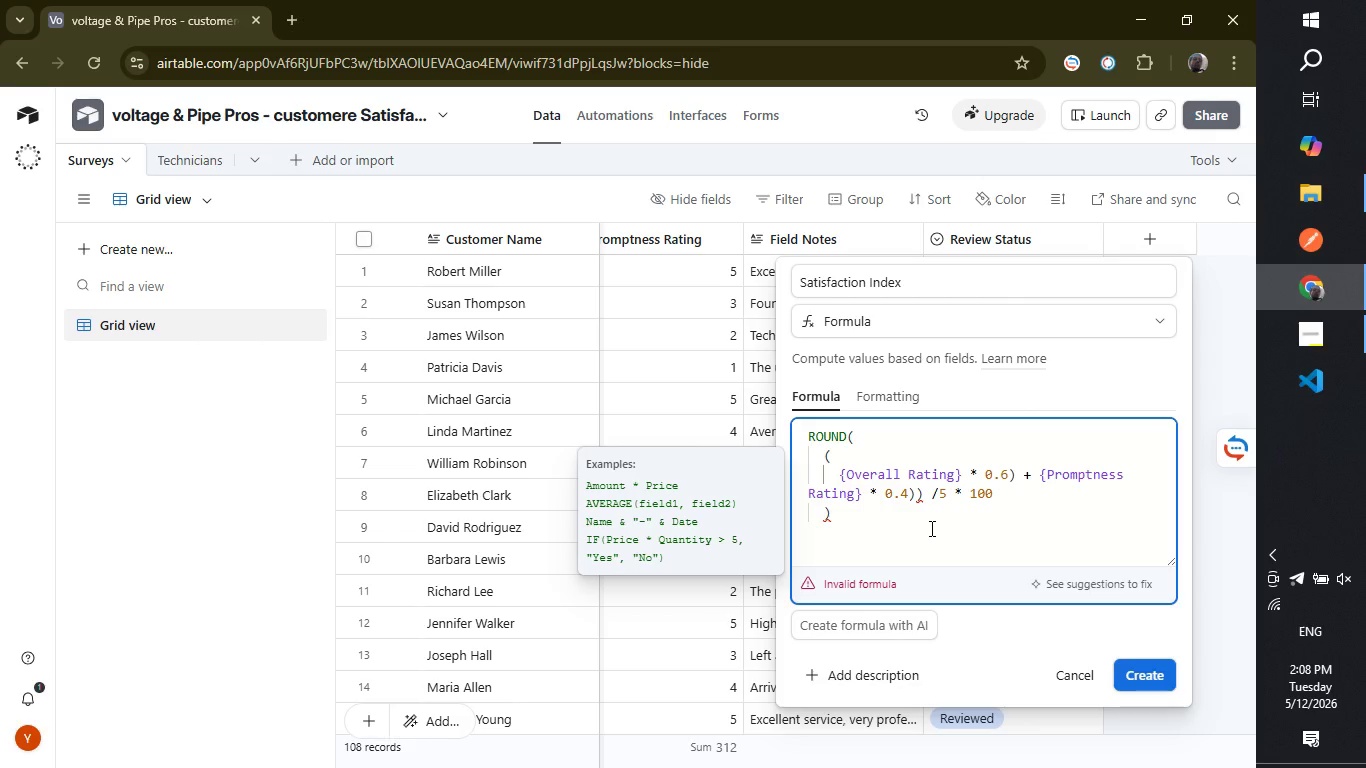 
key(Backspace)
 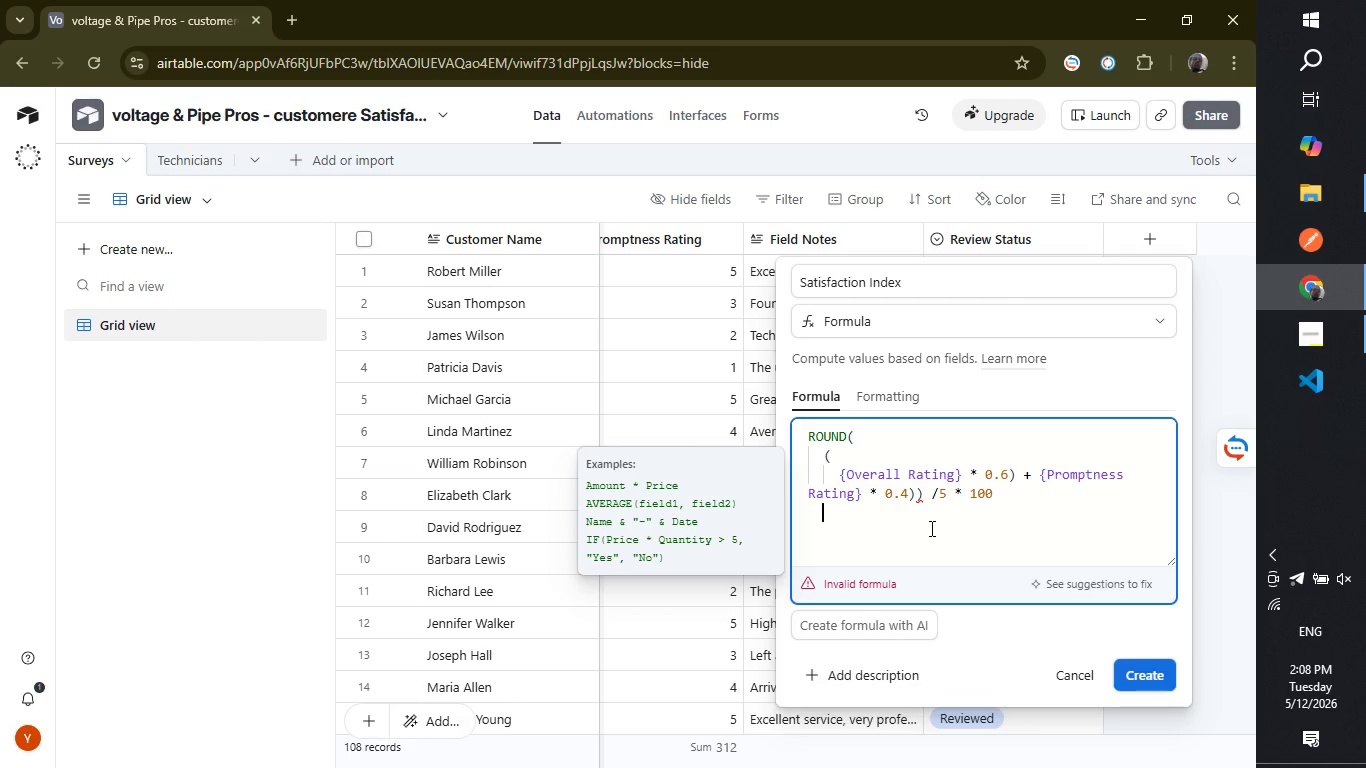 
key(Shift+ShiftLeft)
 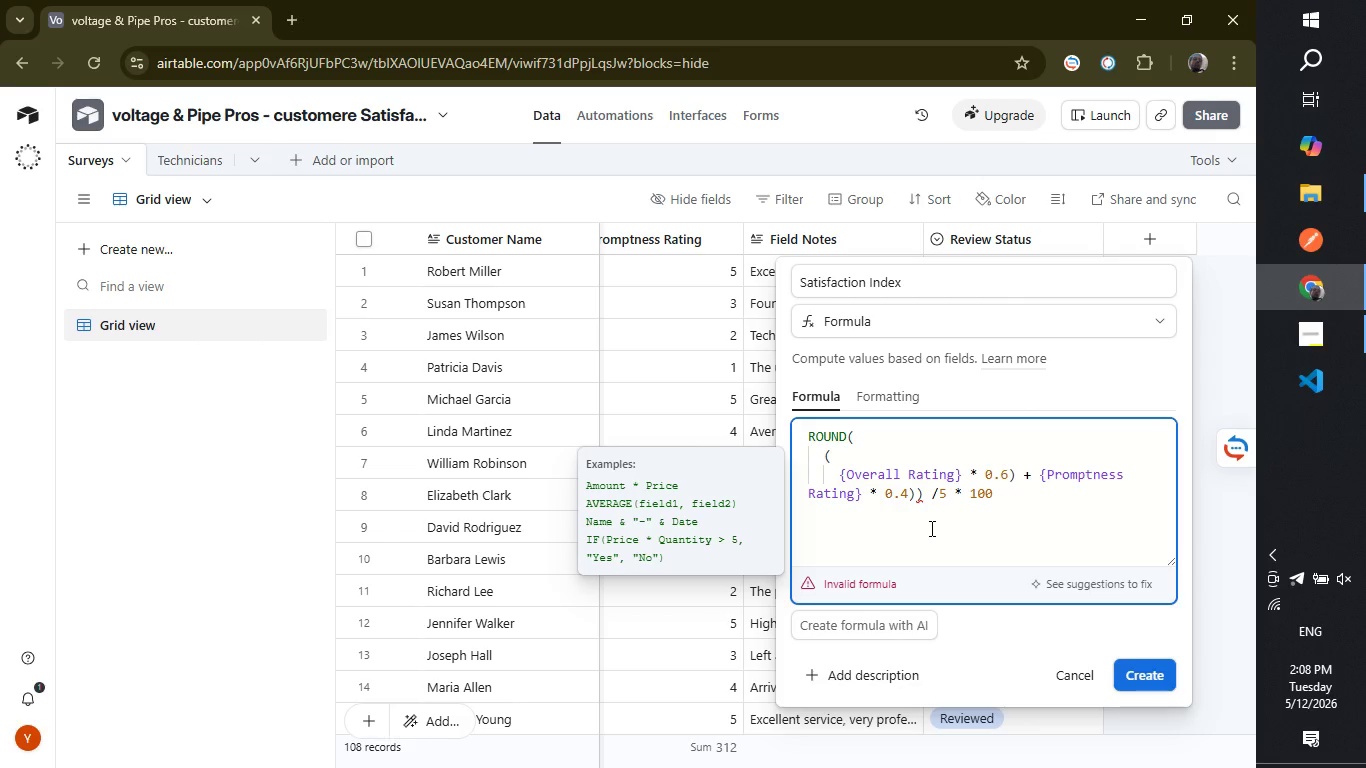 
key(Shift+0)
 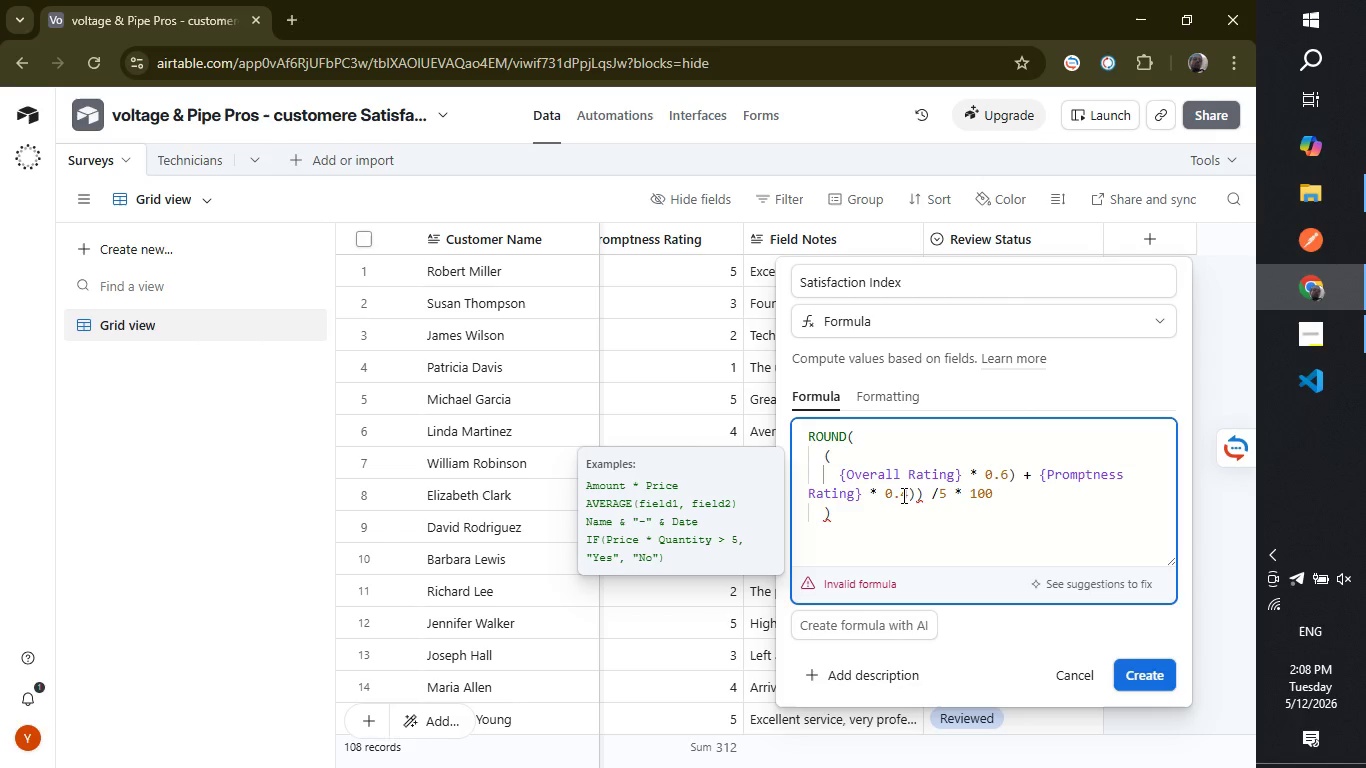 
wait(18.42)
 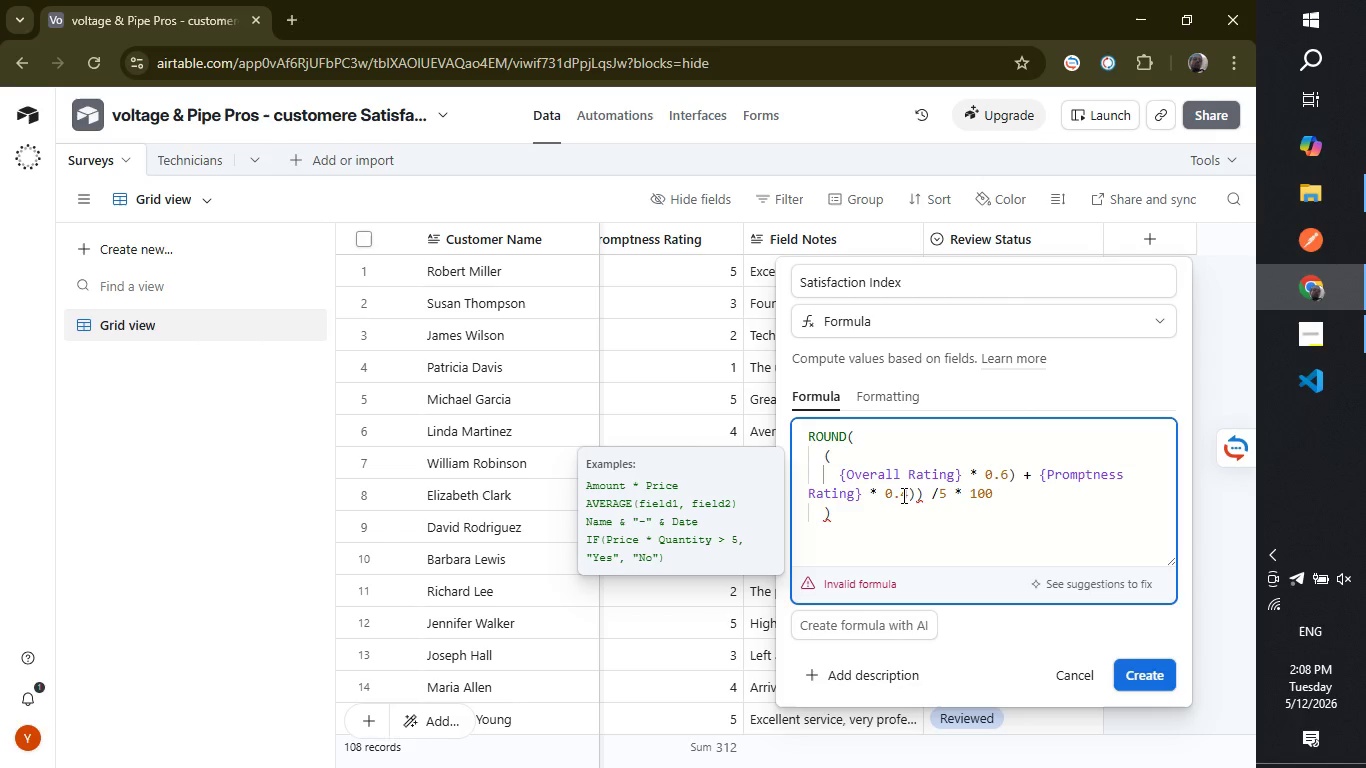 
left_click([1021, 533])
 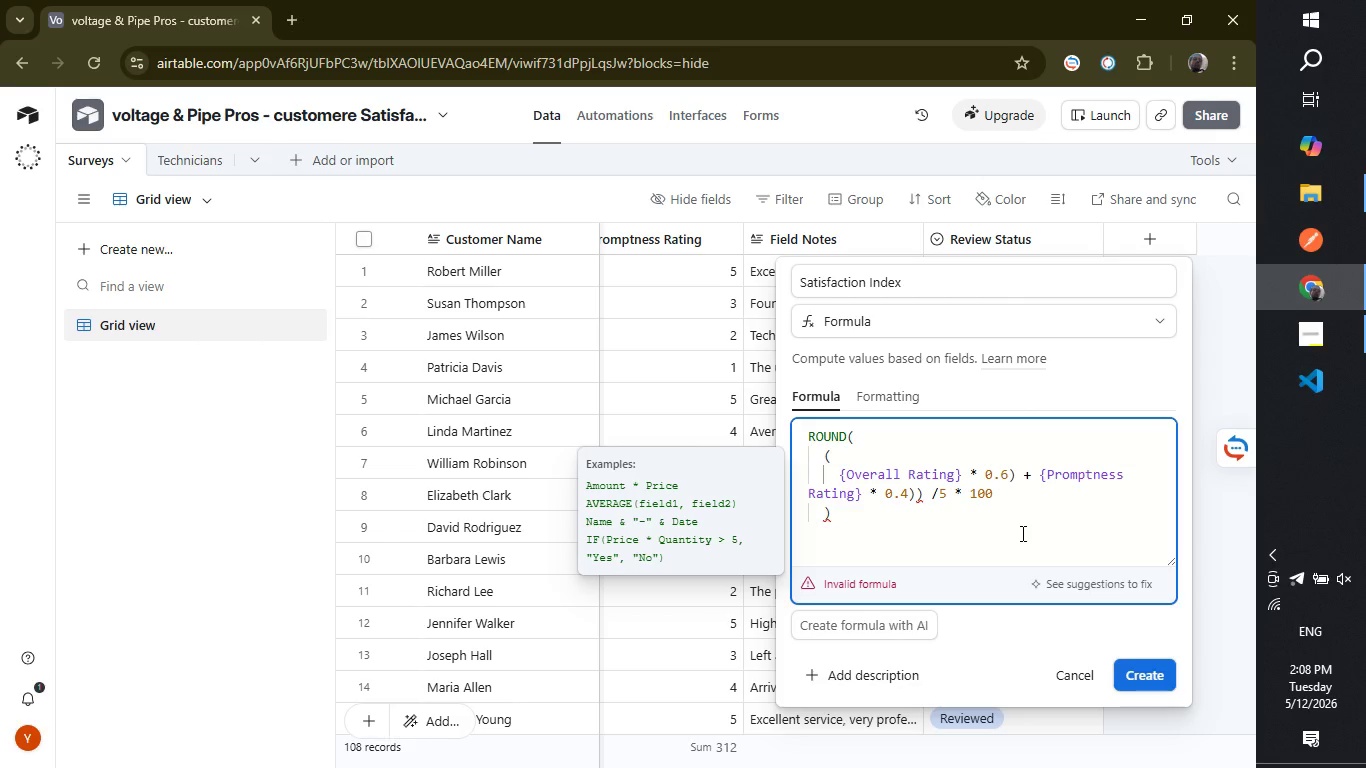 
wait(9.06)
 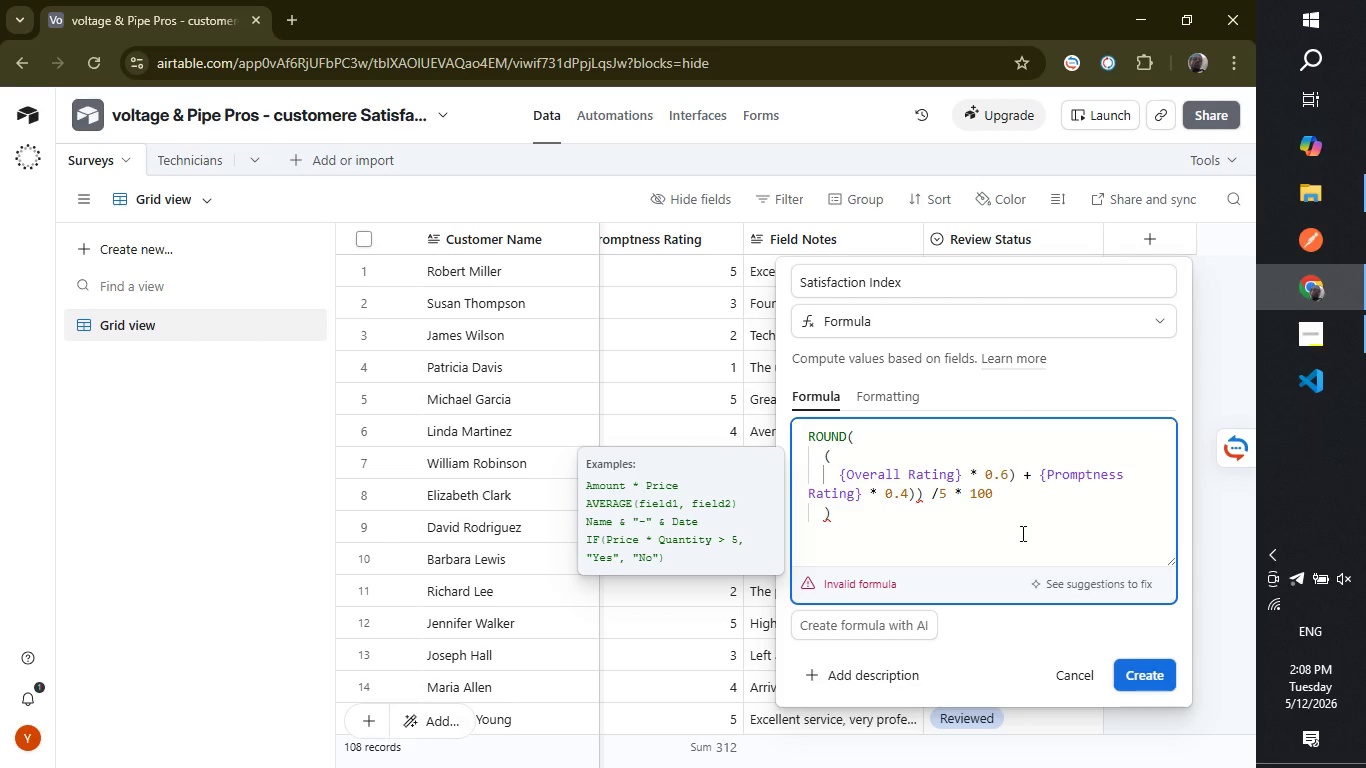 
left_click([1034, 488])
 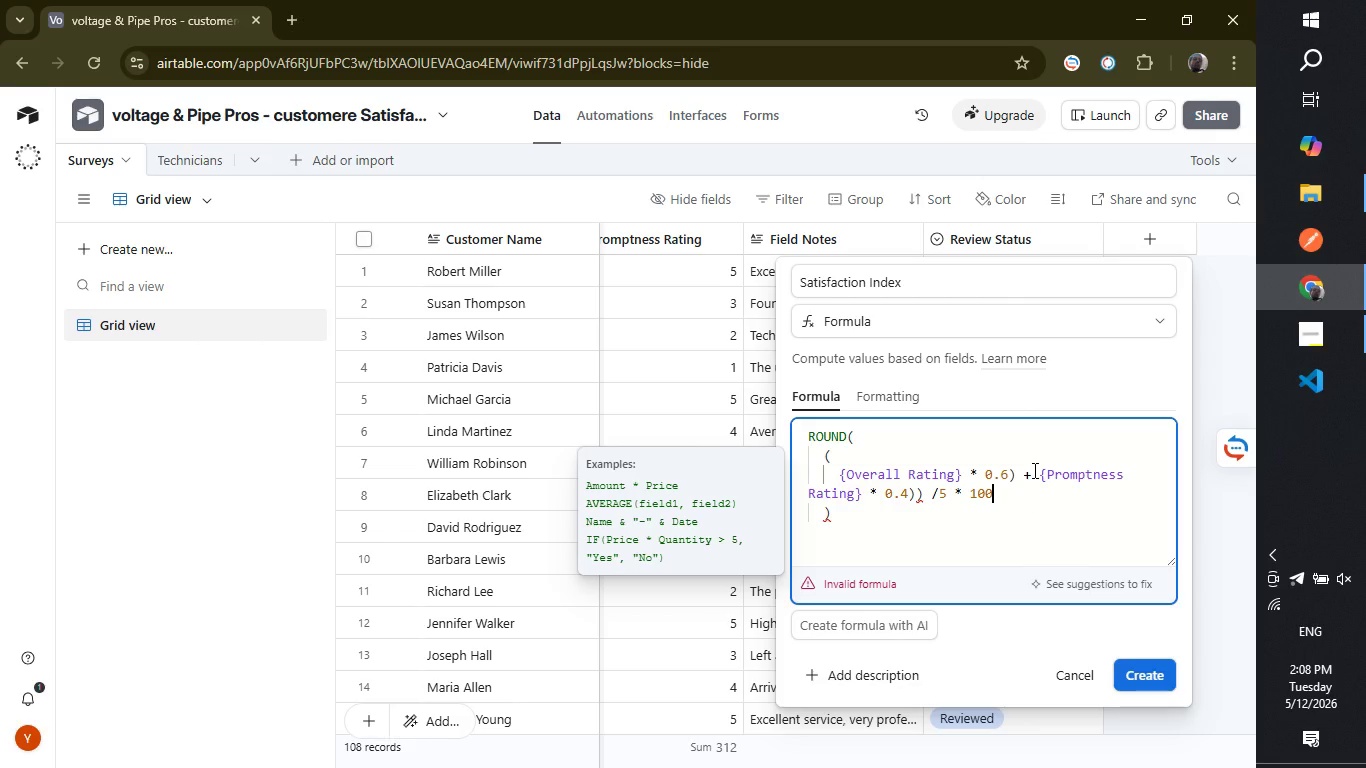 
left_click([1033, 471])
 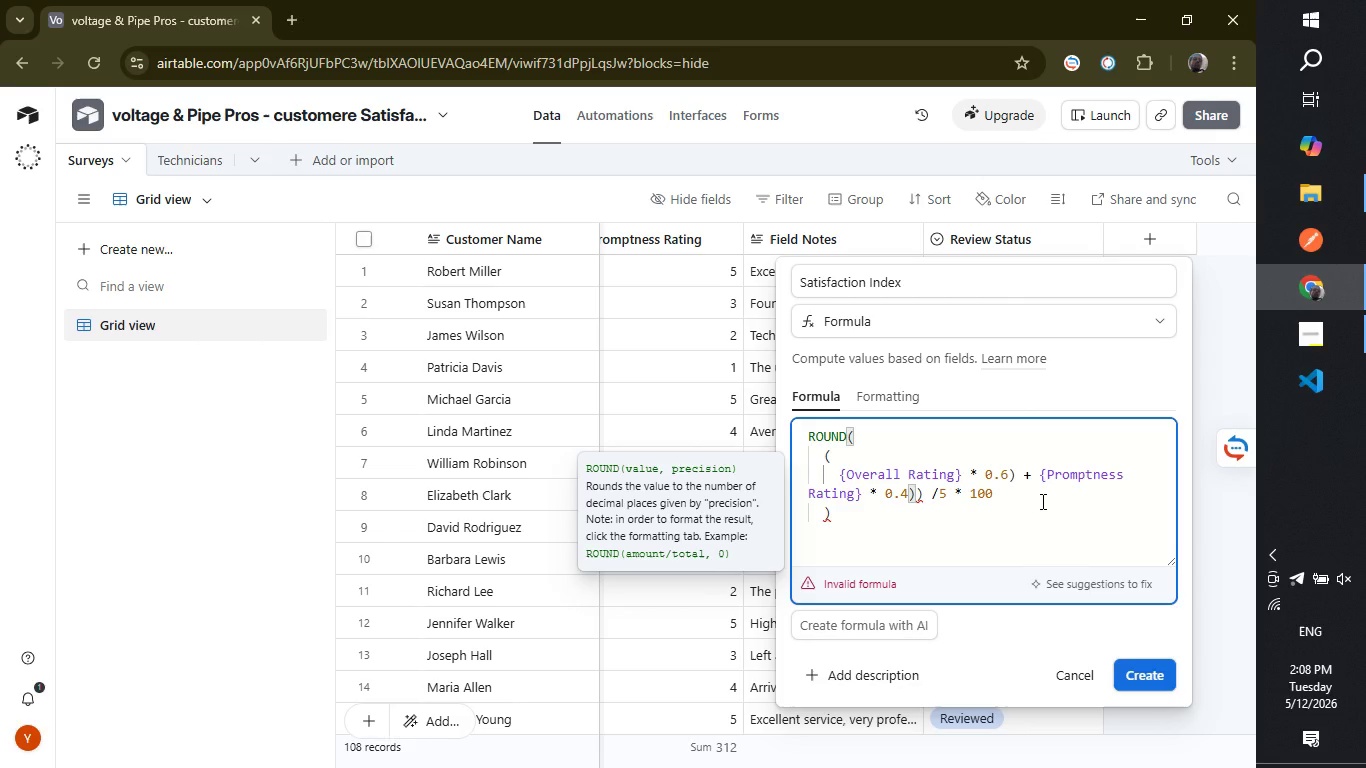 
key(Space)
 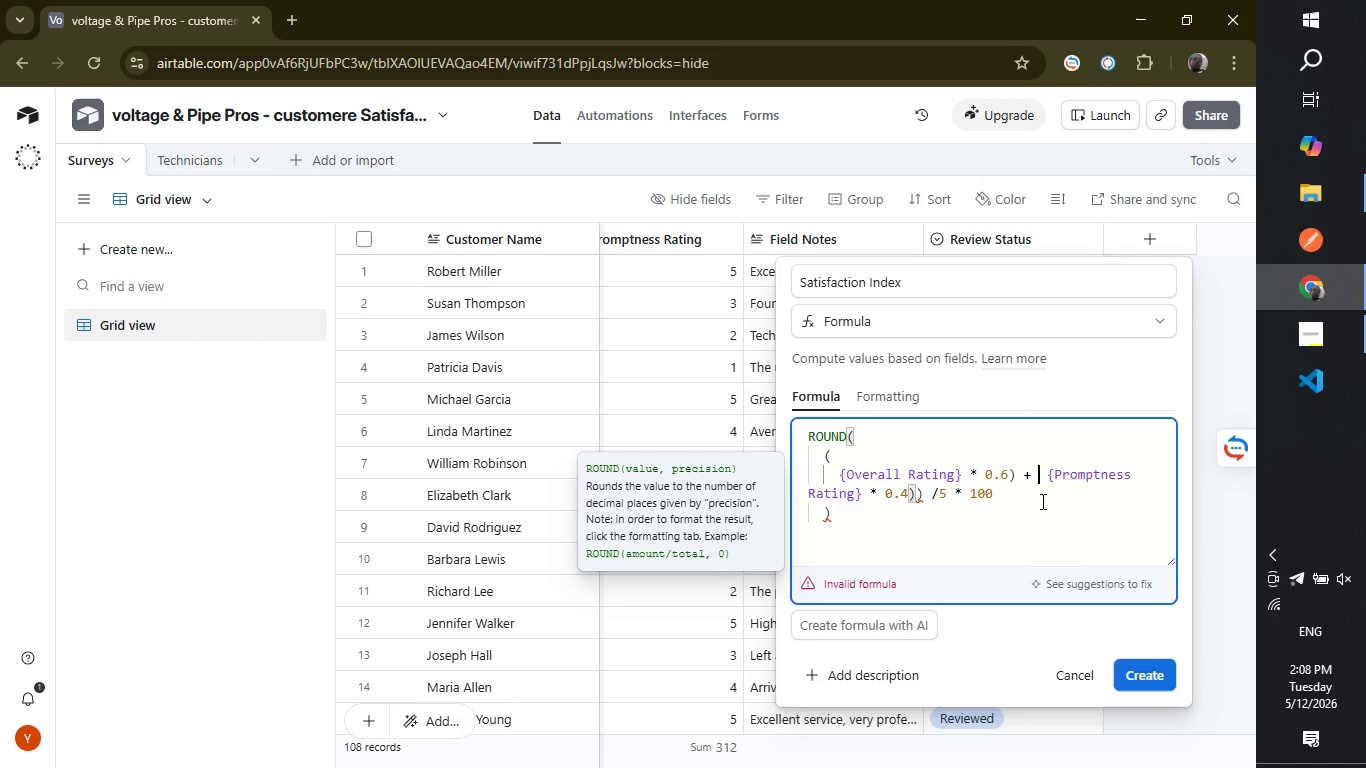 
key(Shift+ShiftLeft)
 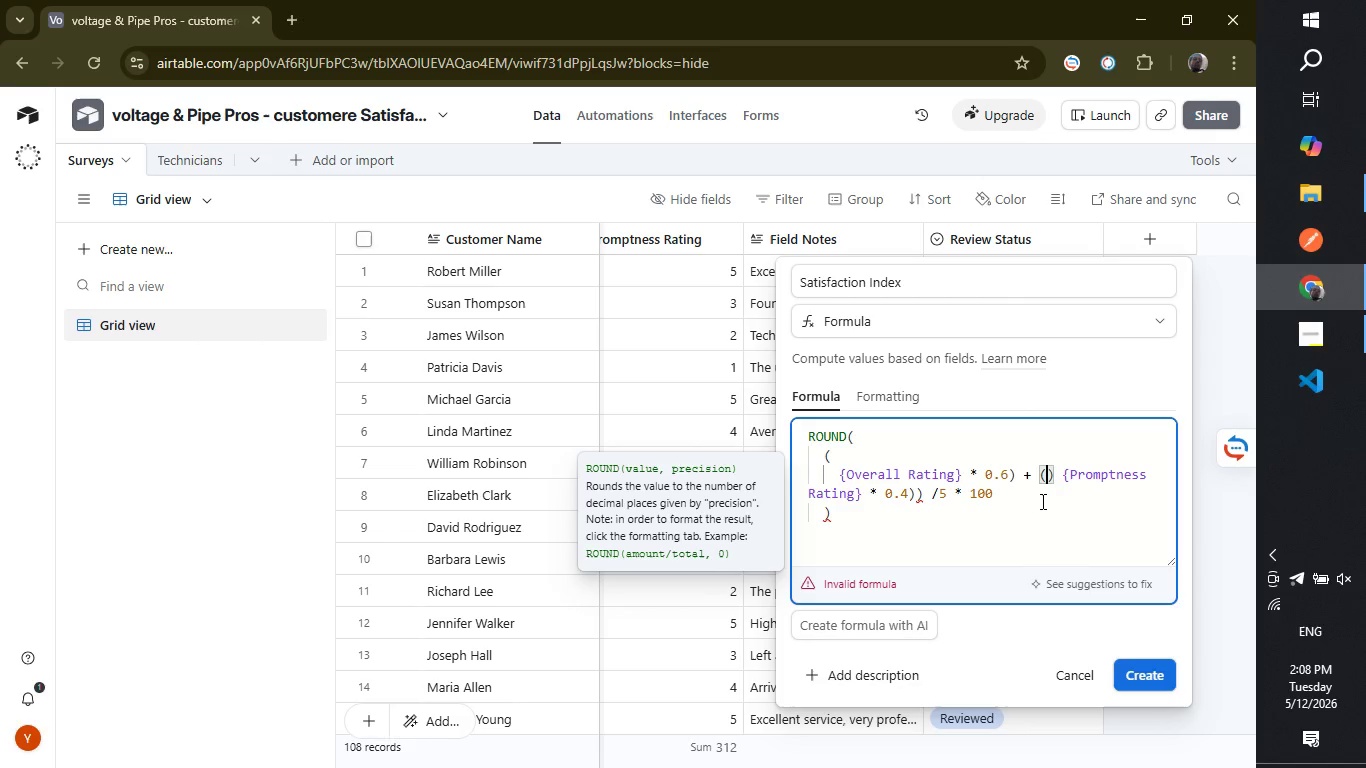 
key(Shift+9)
 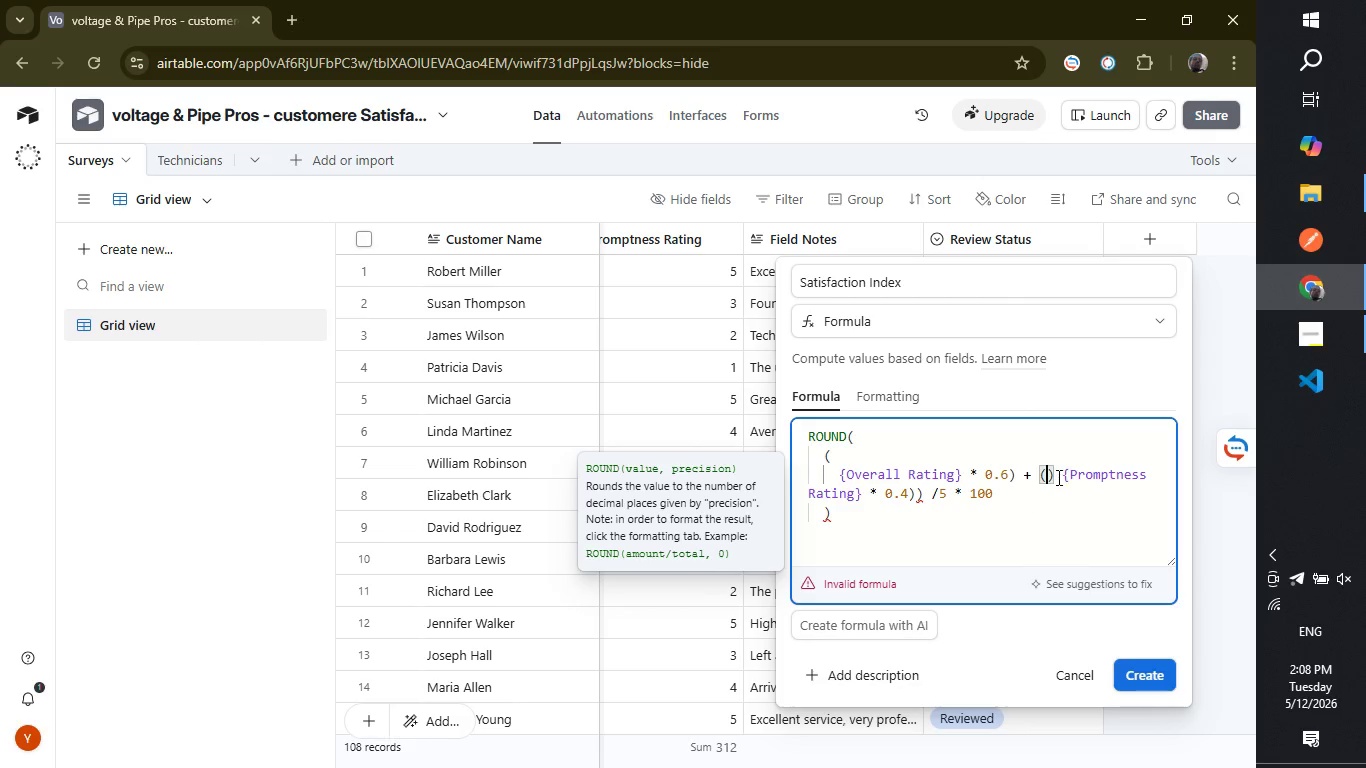 
left_click([1055, 473])
 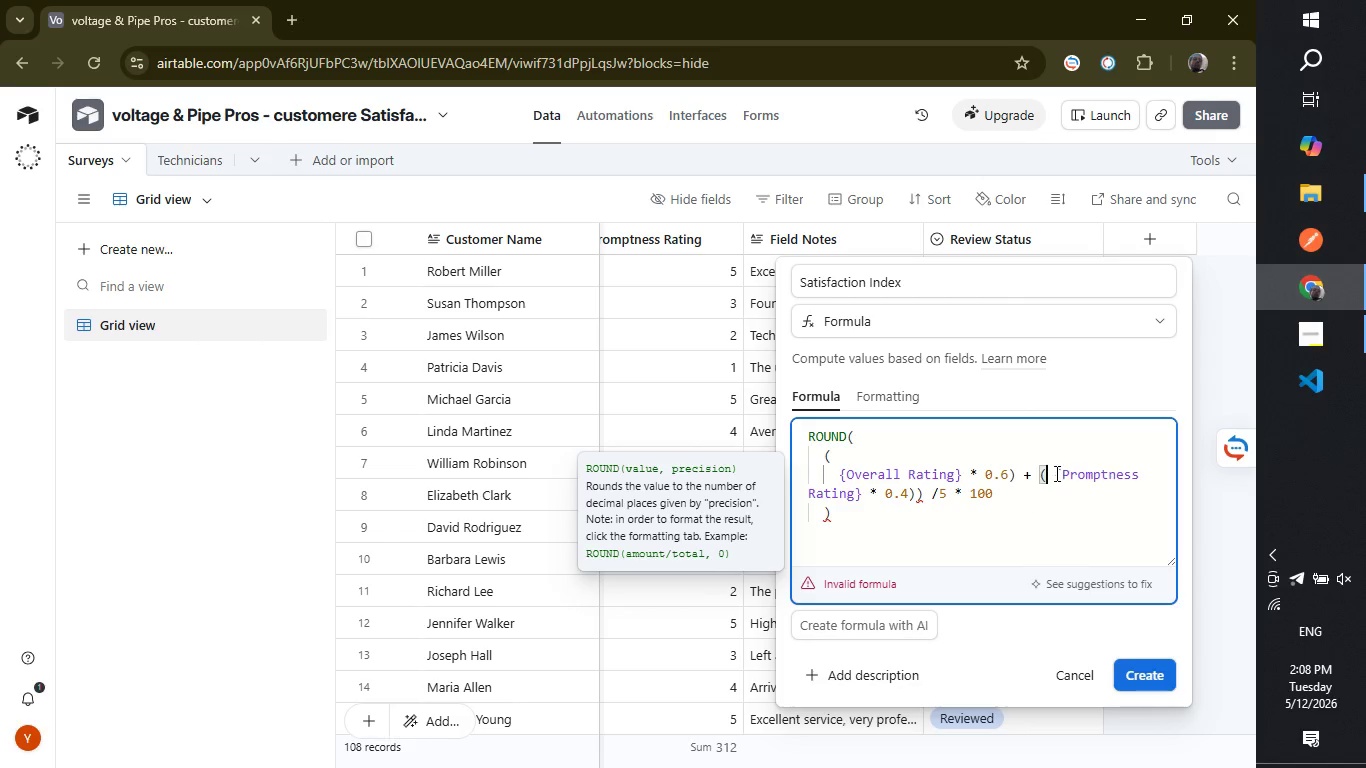 
key(Backspace)
 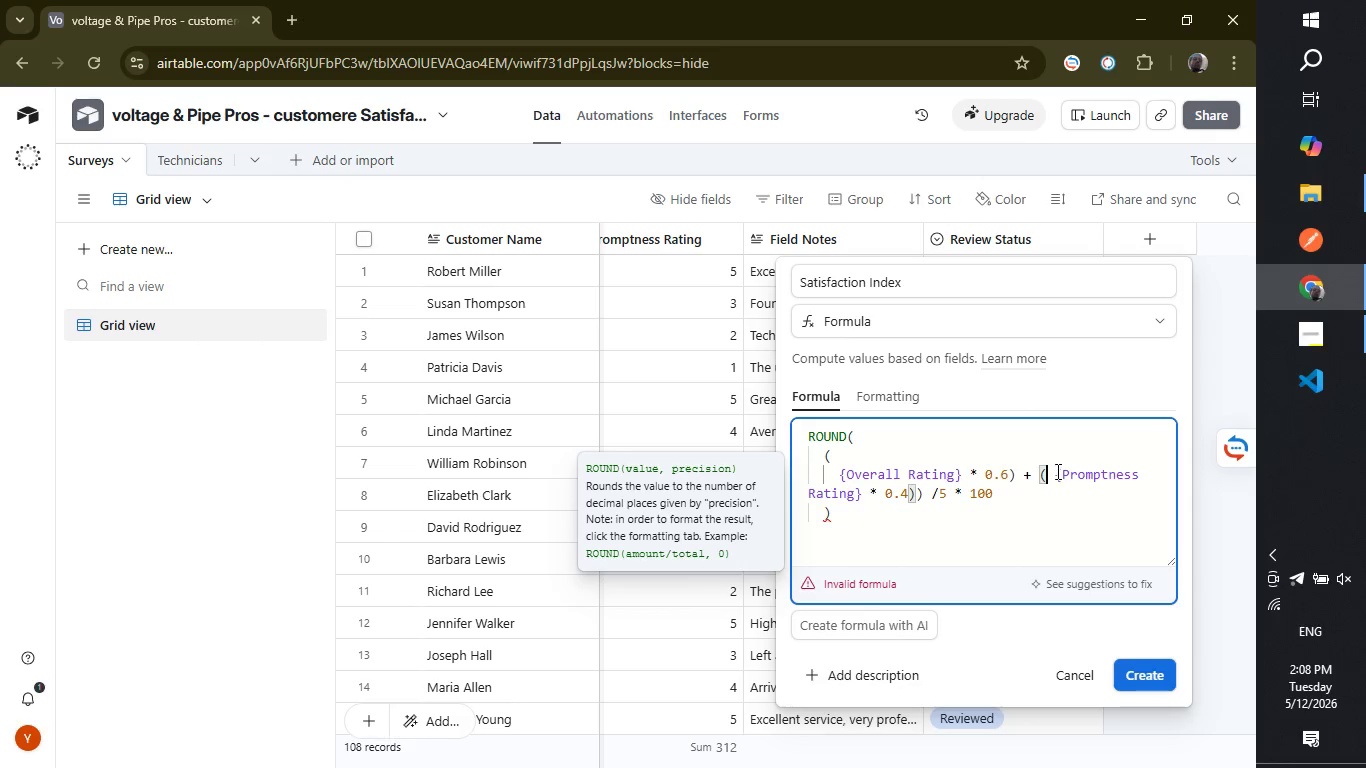 
left_click([1060, 468])
 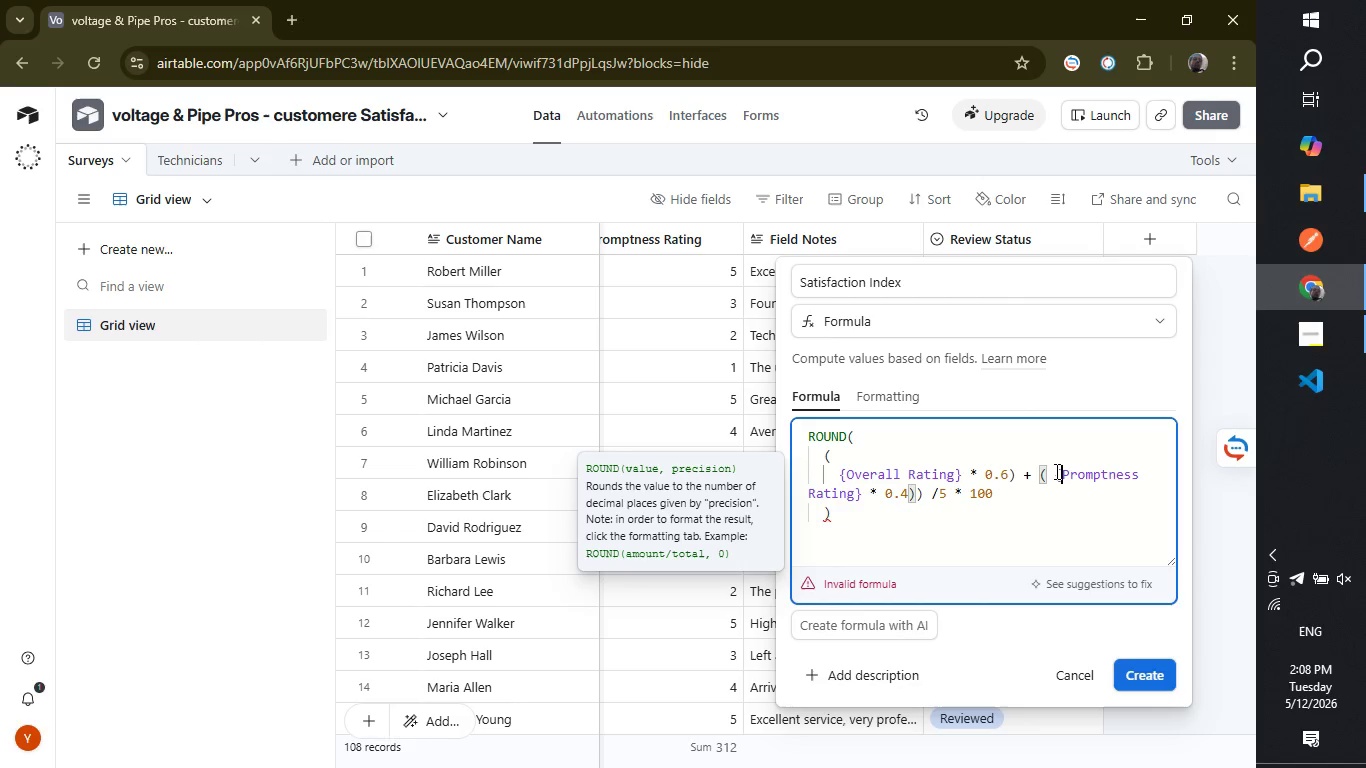 
left_click([1054, 472])
 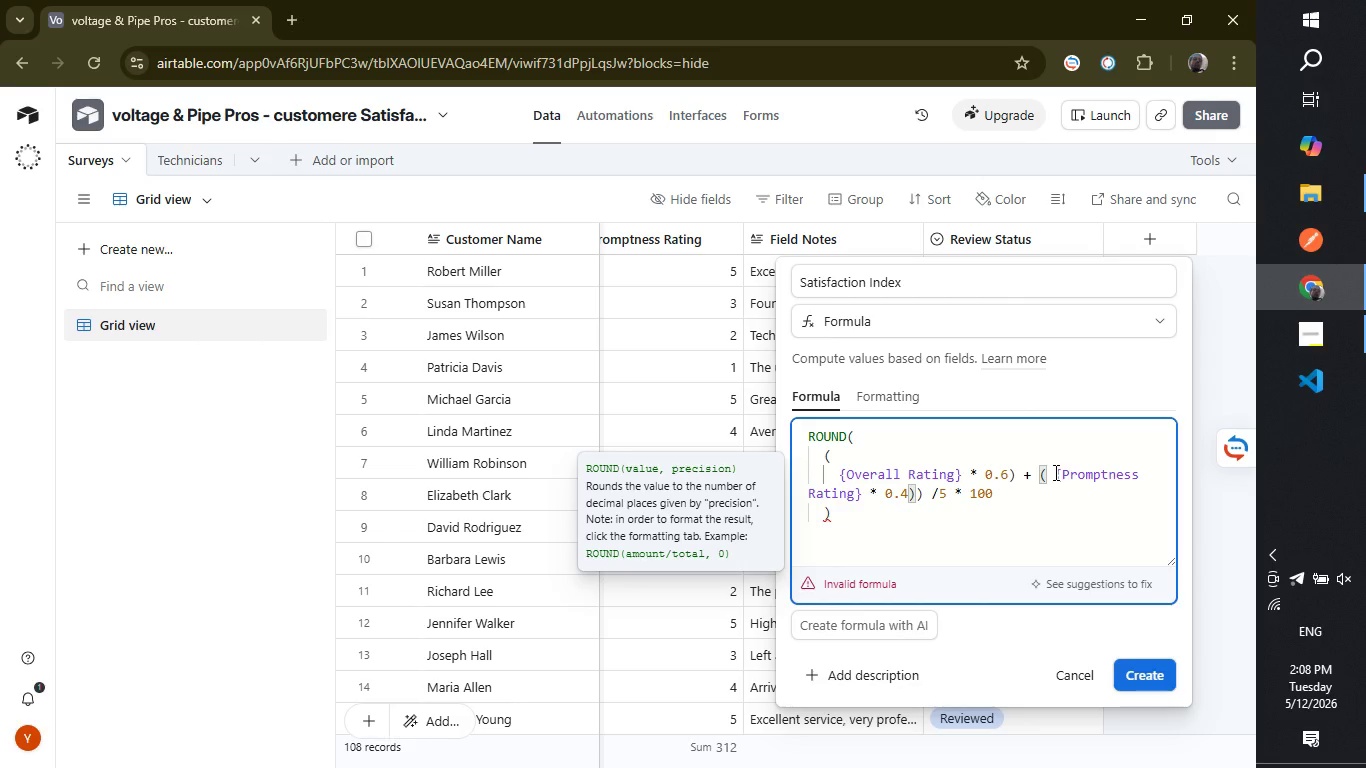 
key(Backspace)
 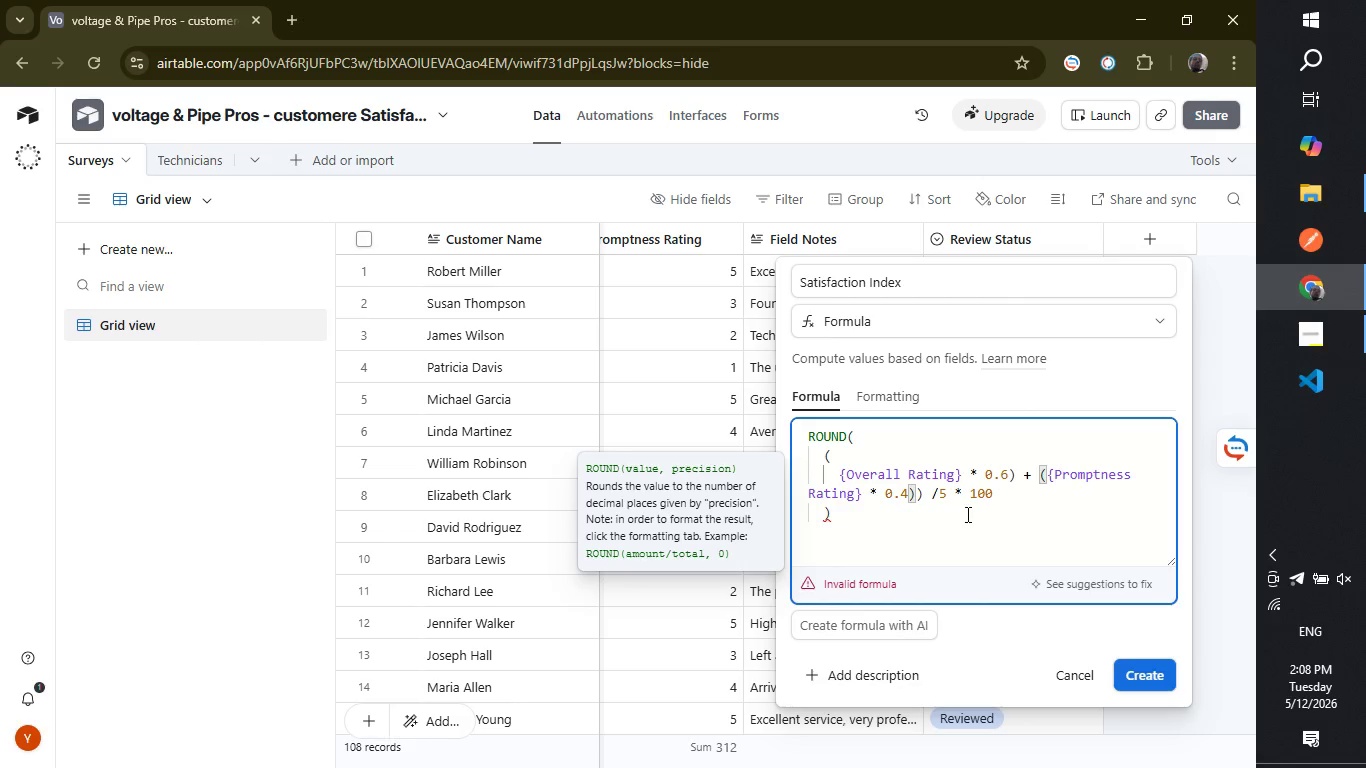 
left_click([921, 492])
 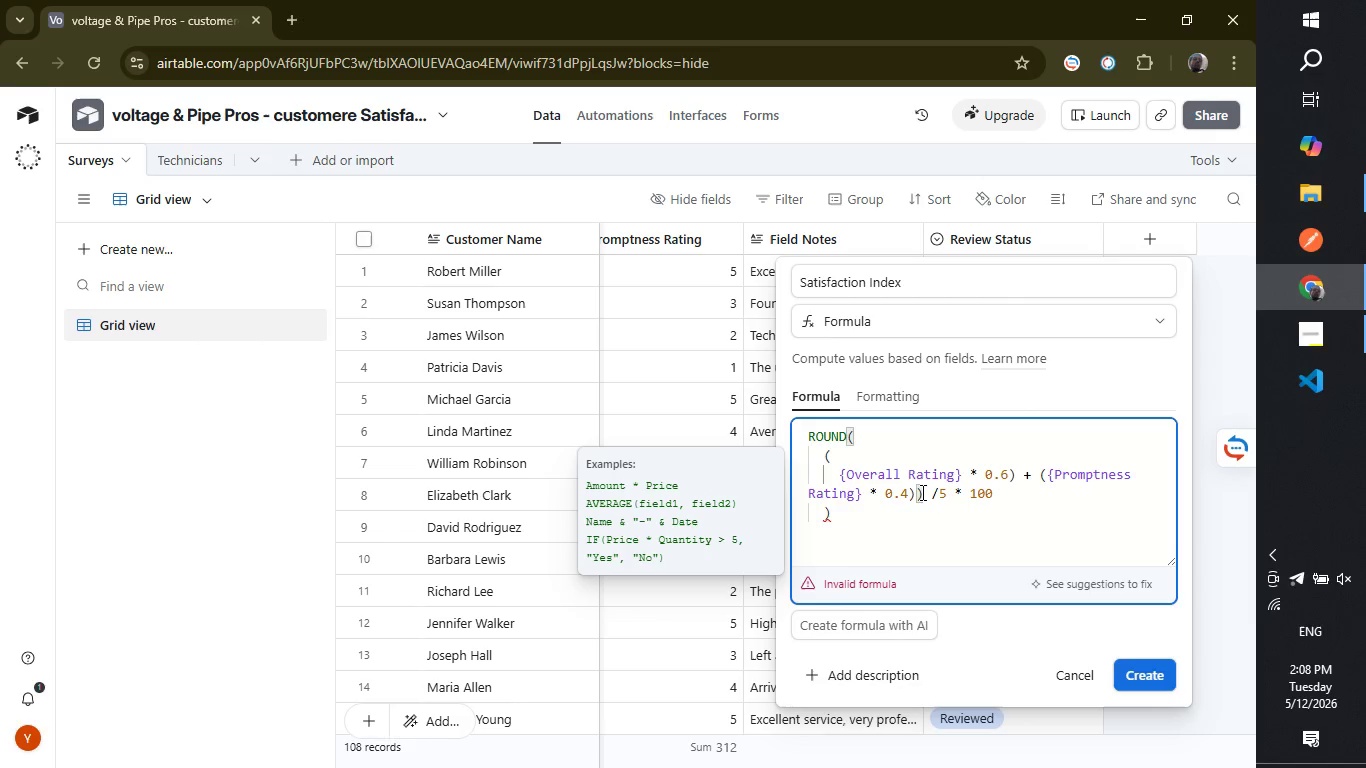 
key(Backspace)
 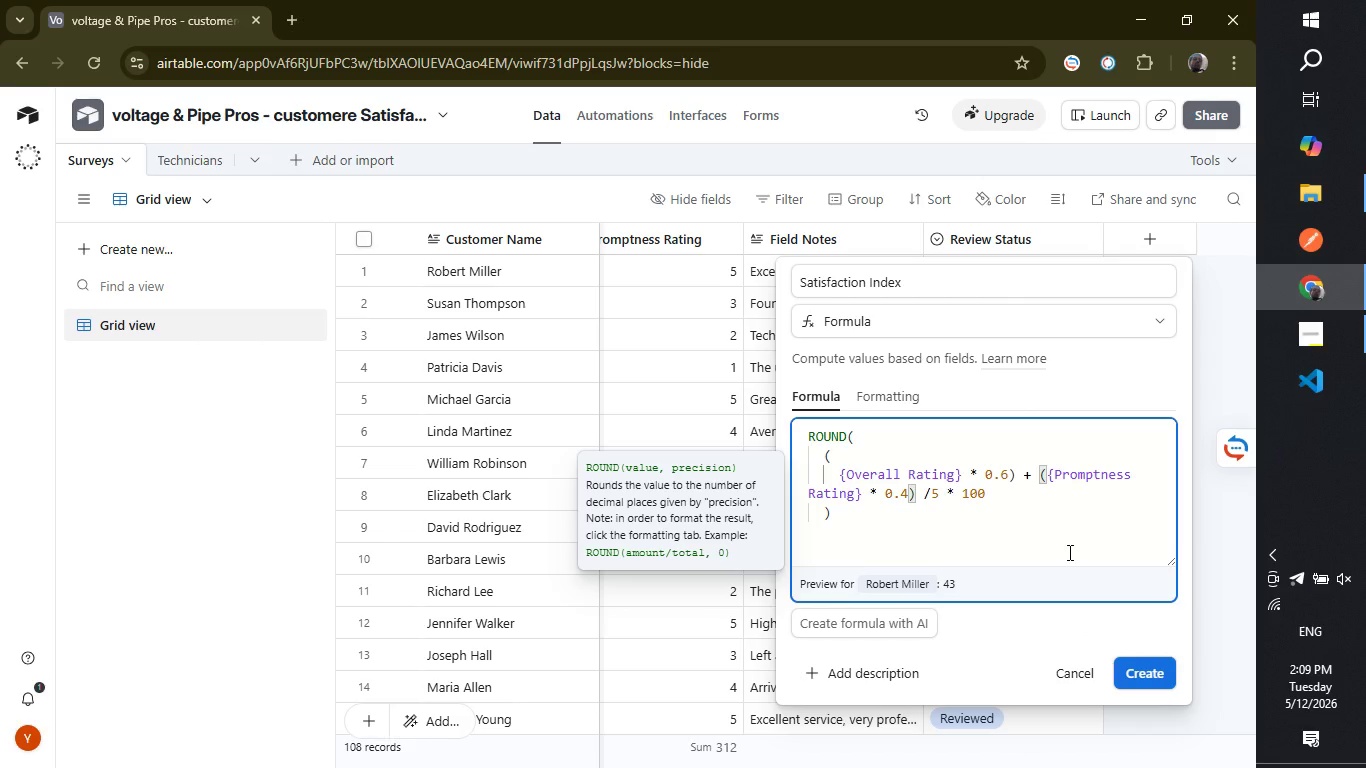 
left_click([1128, 671])
 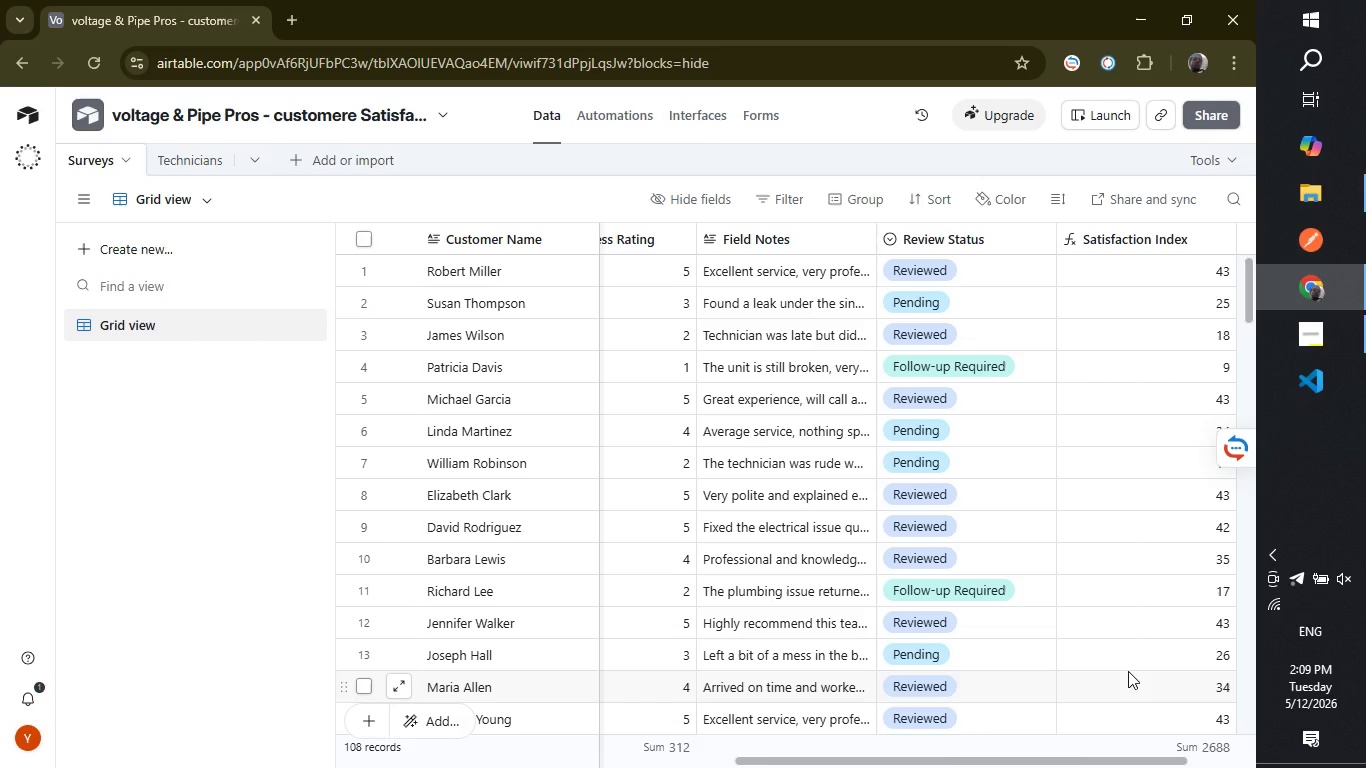 
wait(29.45)
 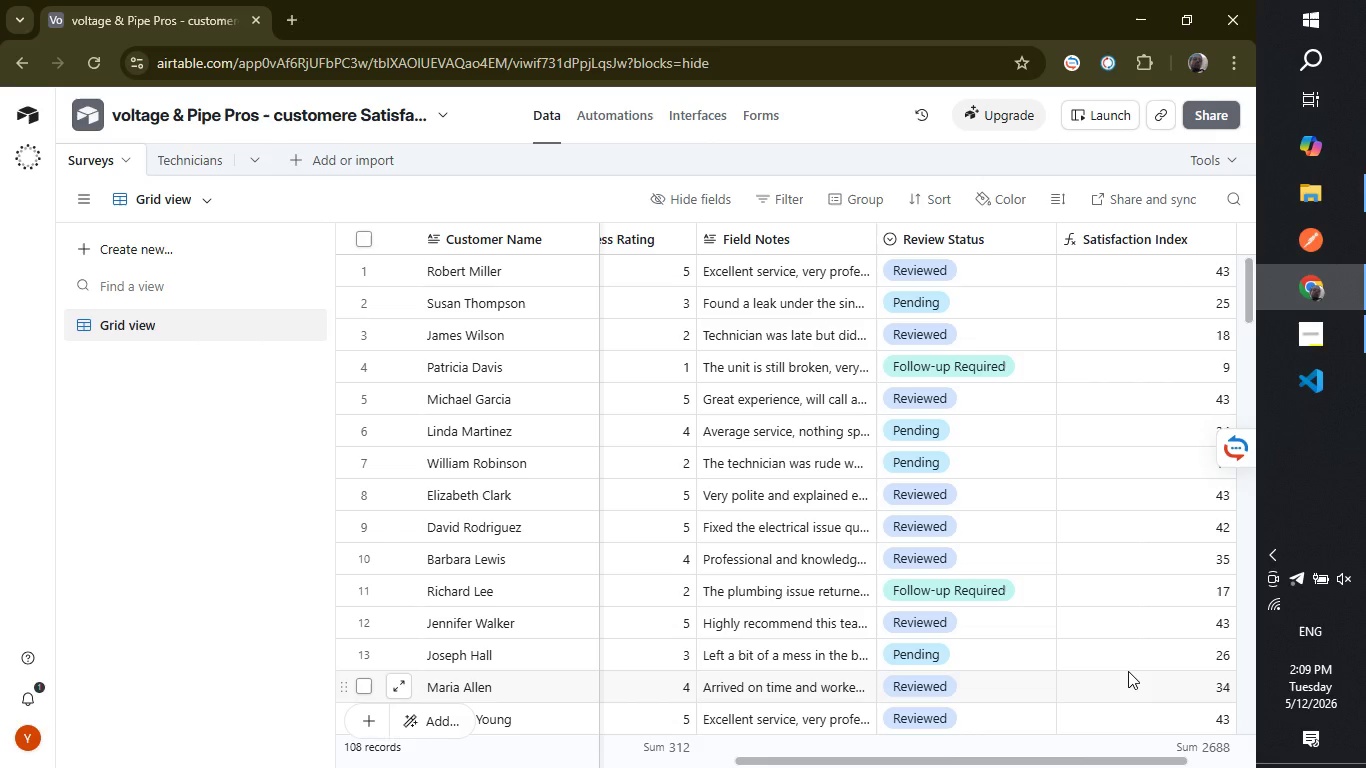 
left_click_drag(start_coordinate=[833, 765], to_coordinate=[948, 752])
 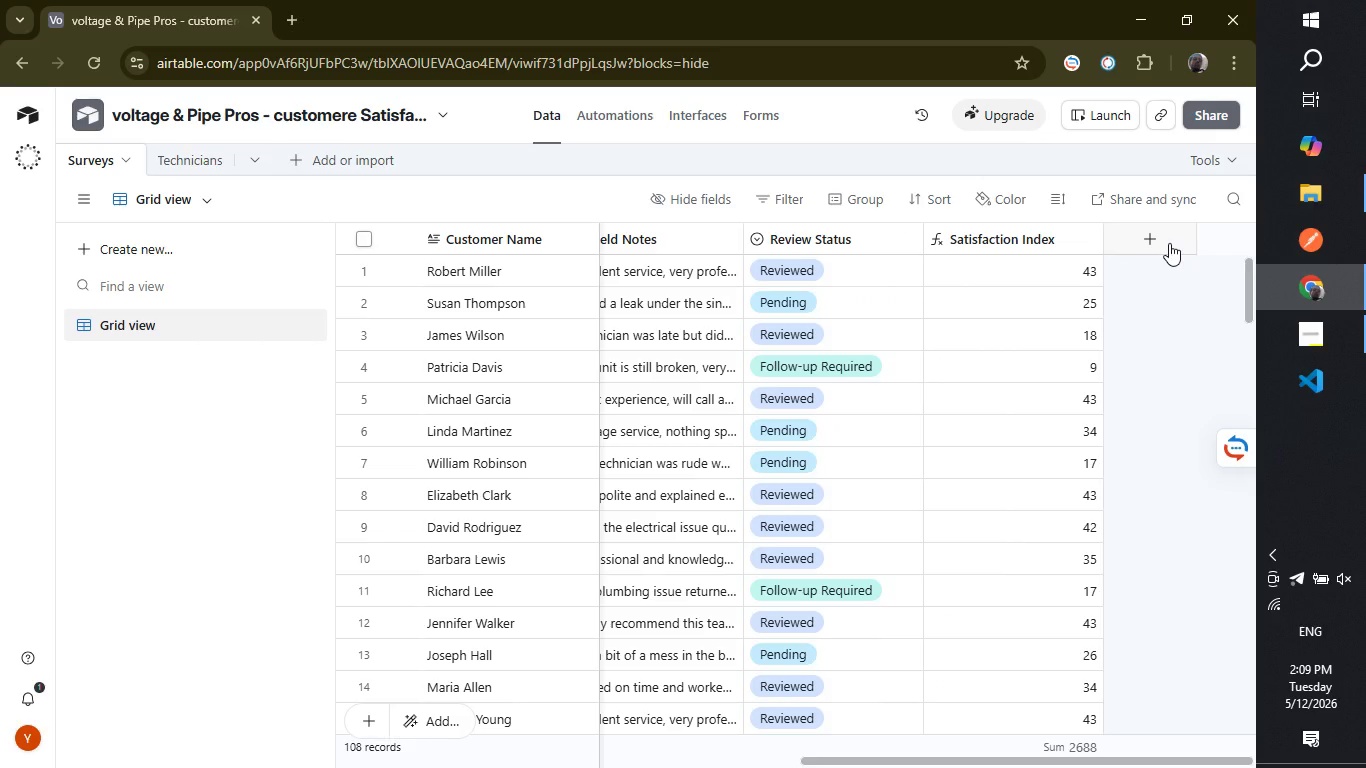 
left_click([1169, 243])
 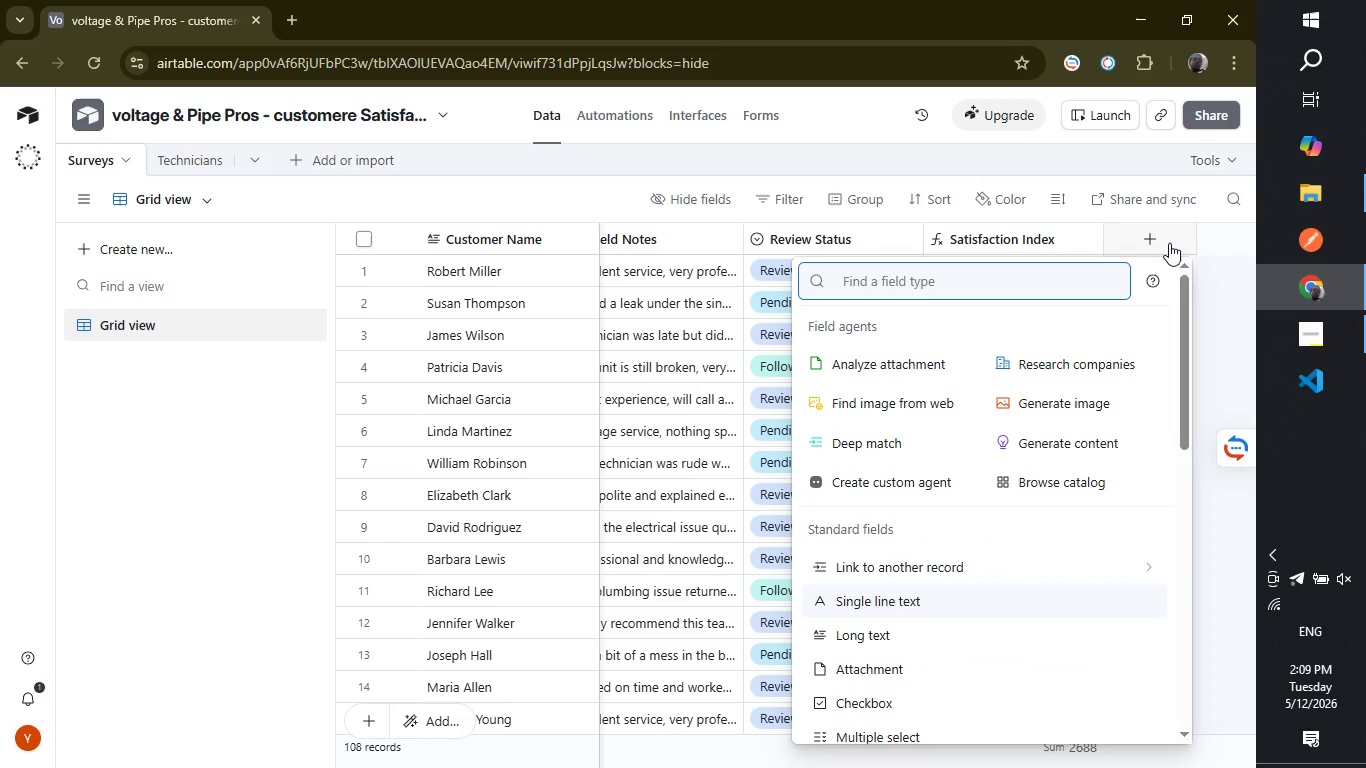 
type(for)
 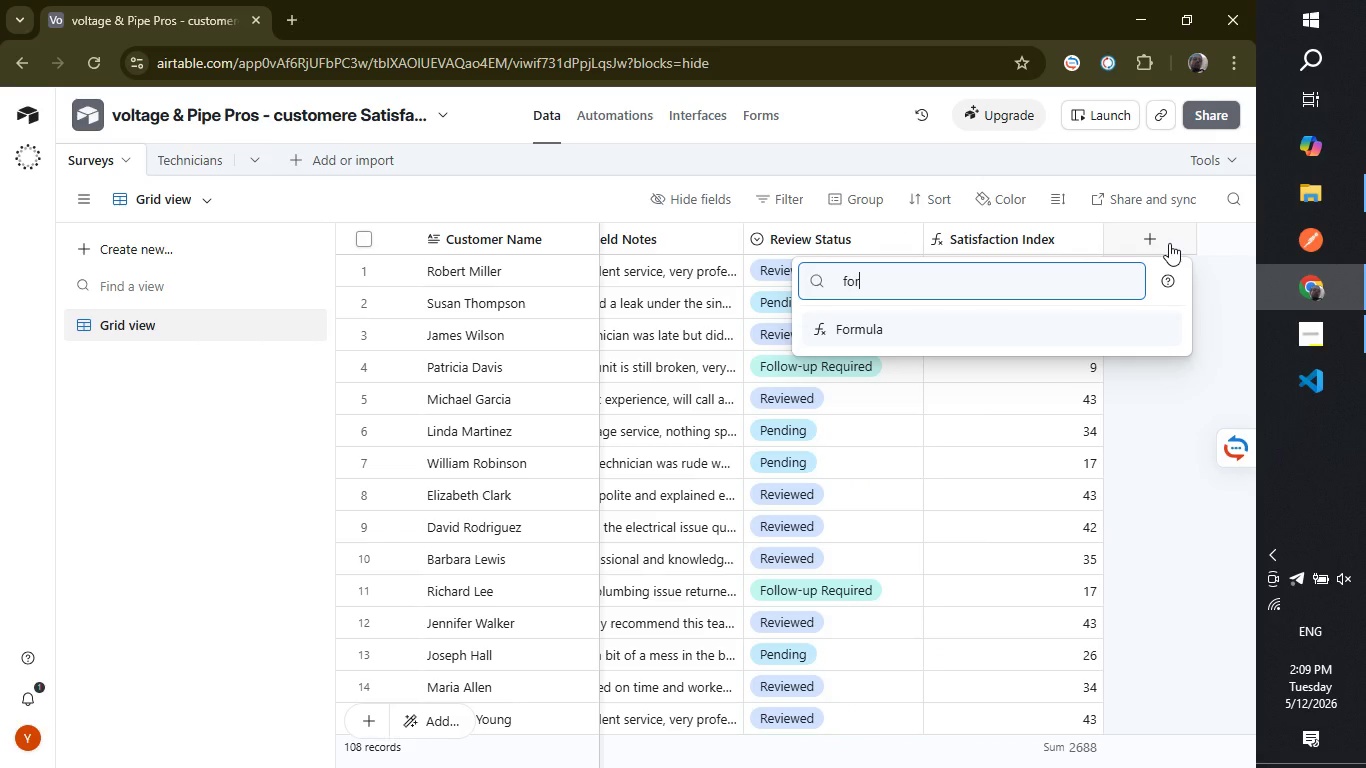 
key(Enter)
 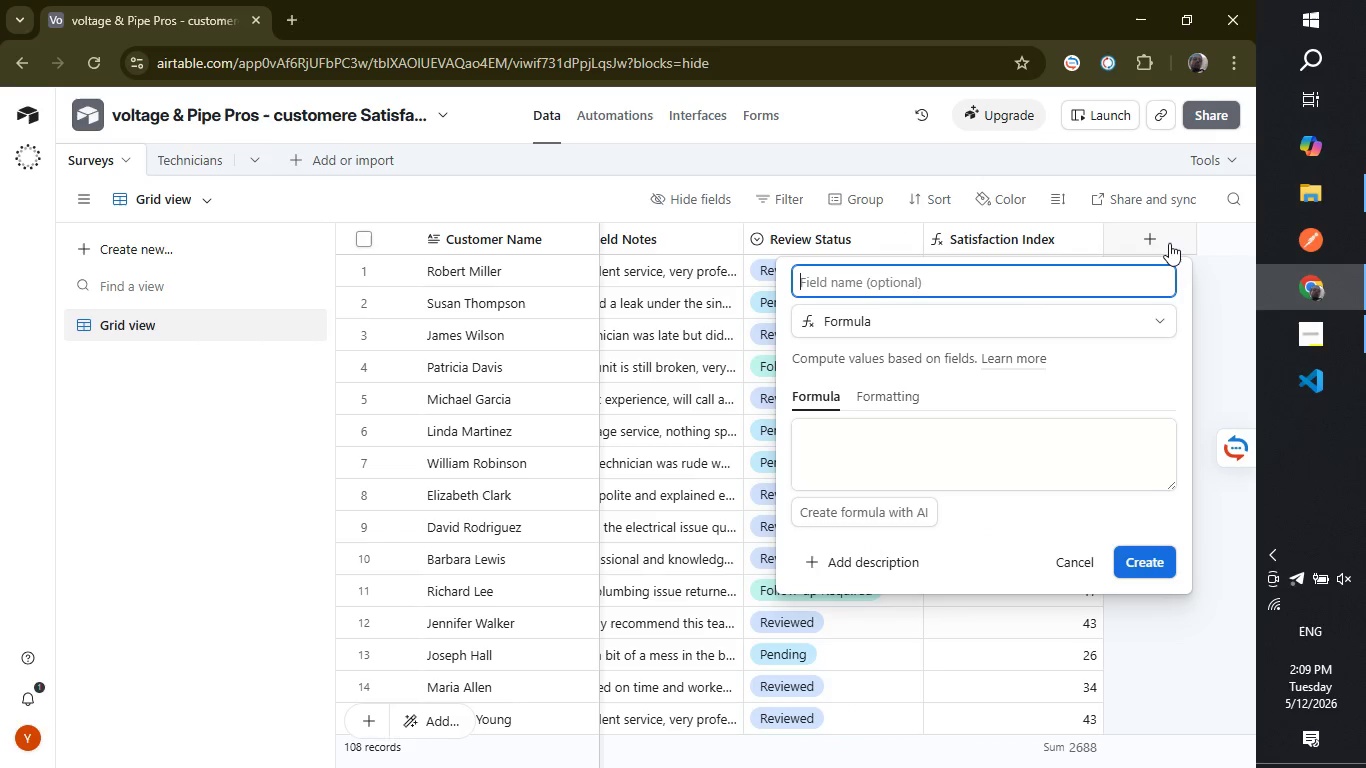 
type(Call-Back Risk)
 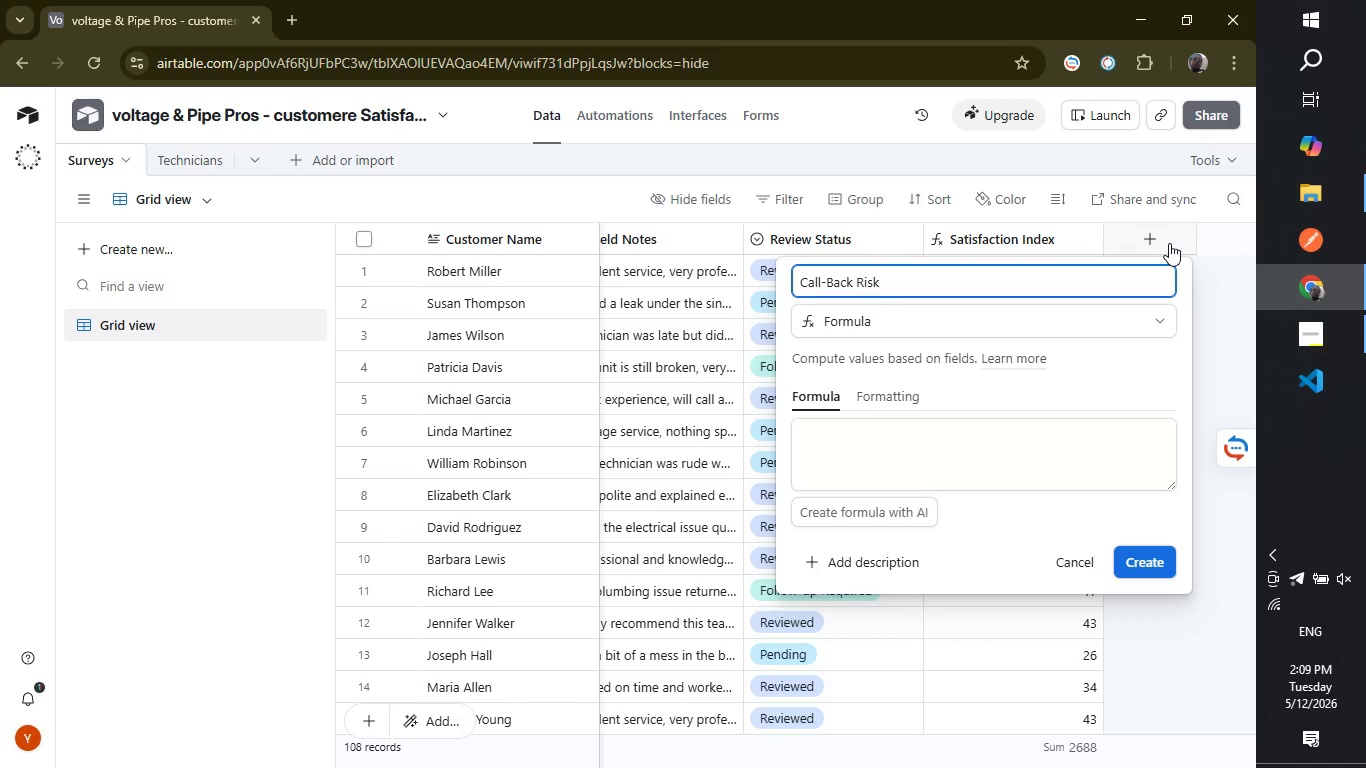 
left_click([986, 451])
 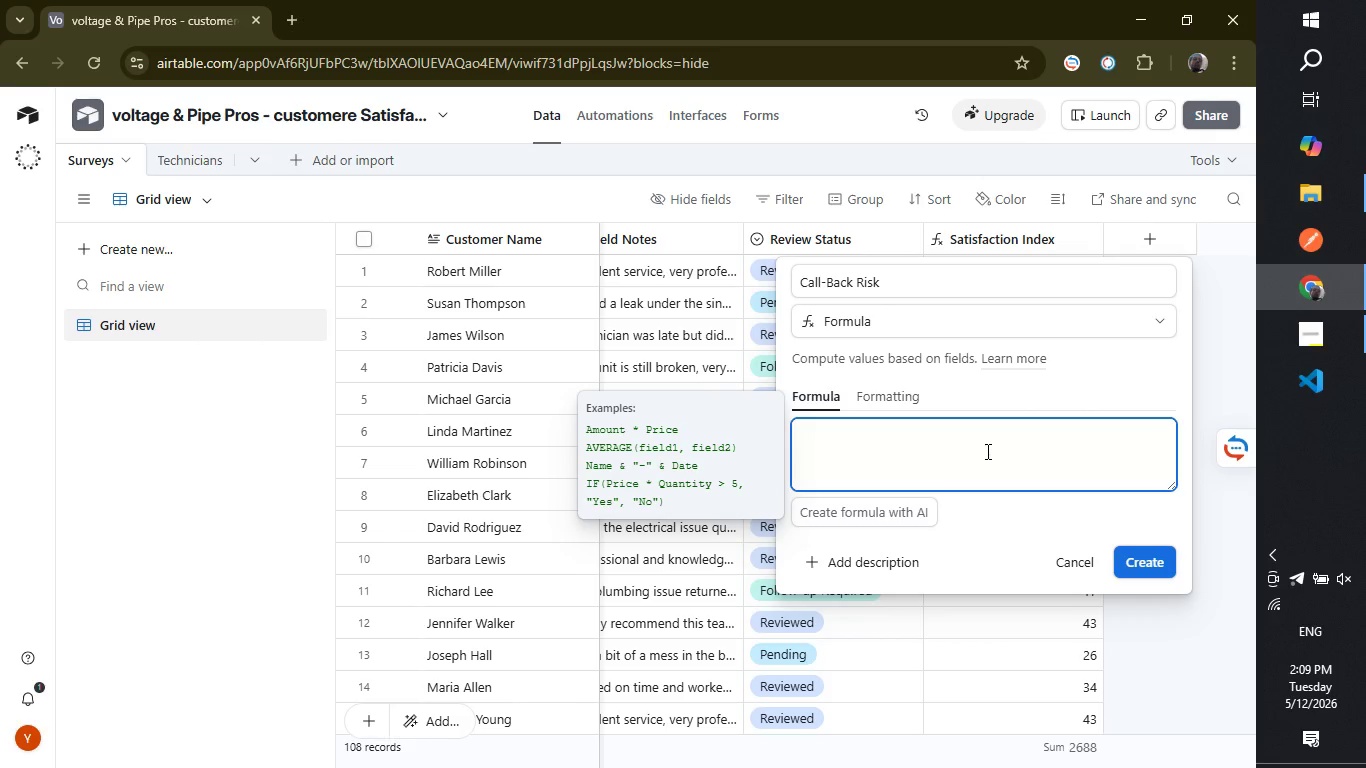 
key(Shift+ShiftLeft)
 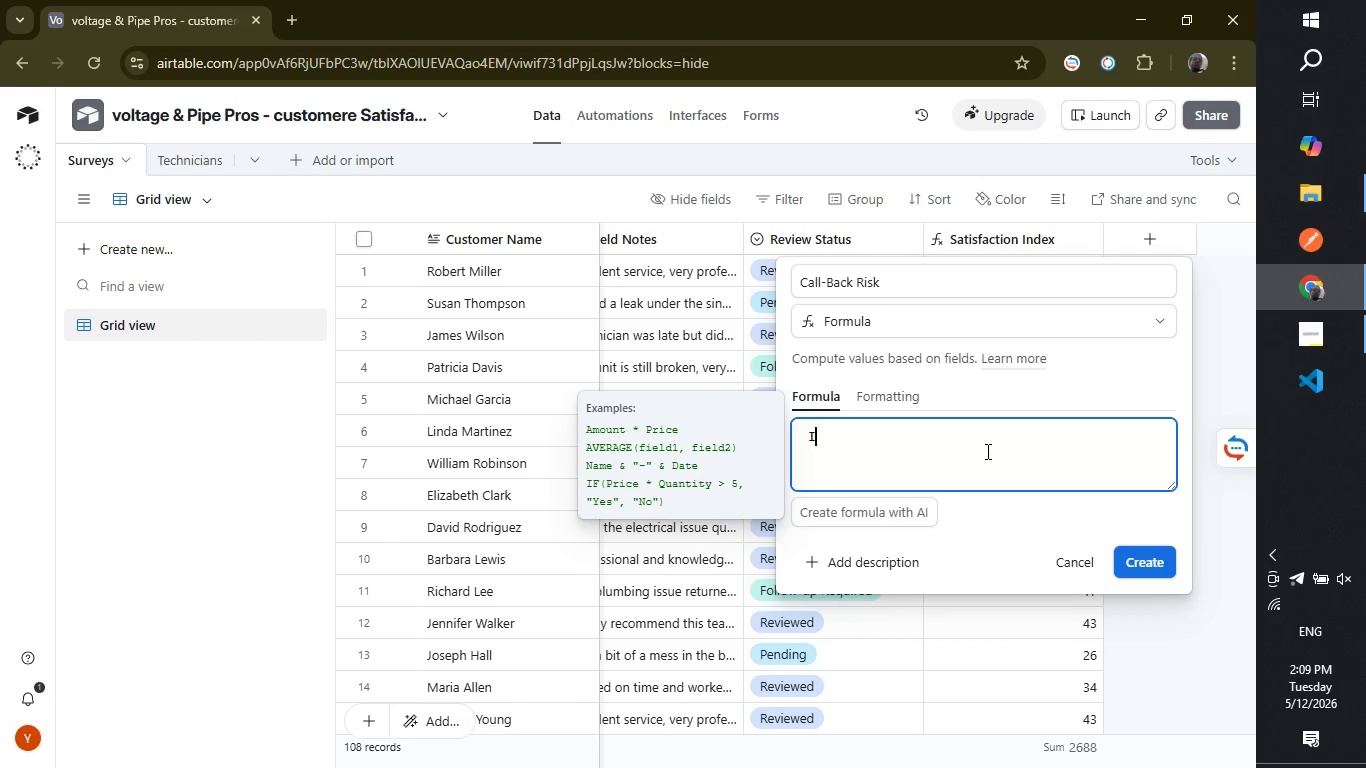 
key(Shift+I)
 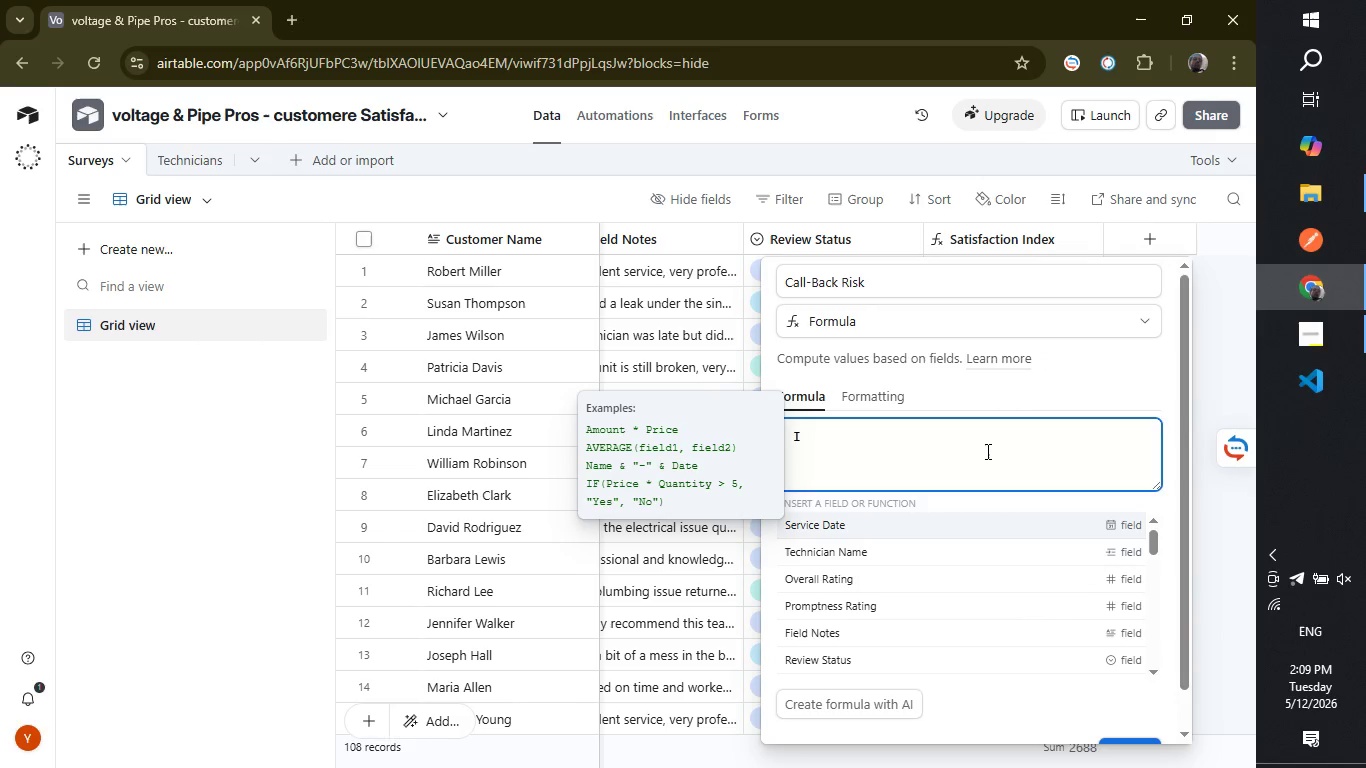 
key(Shift+ShiftRight)
 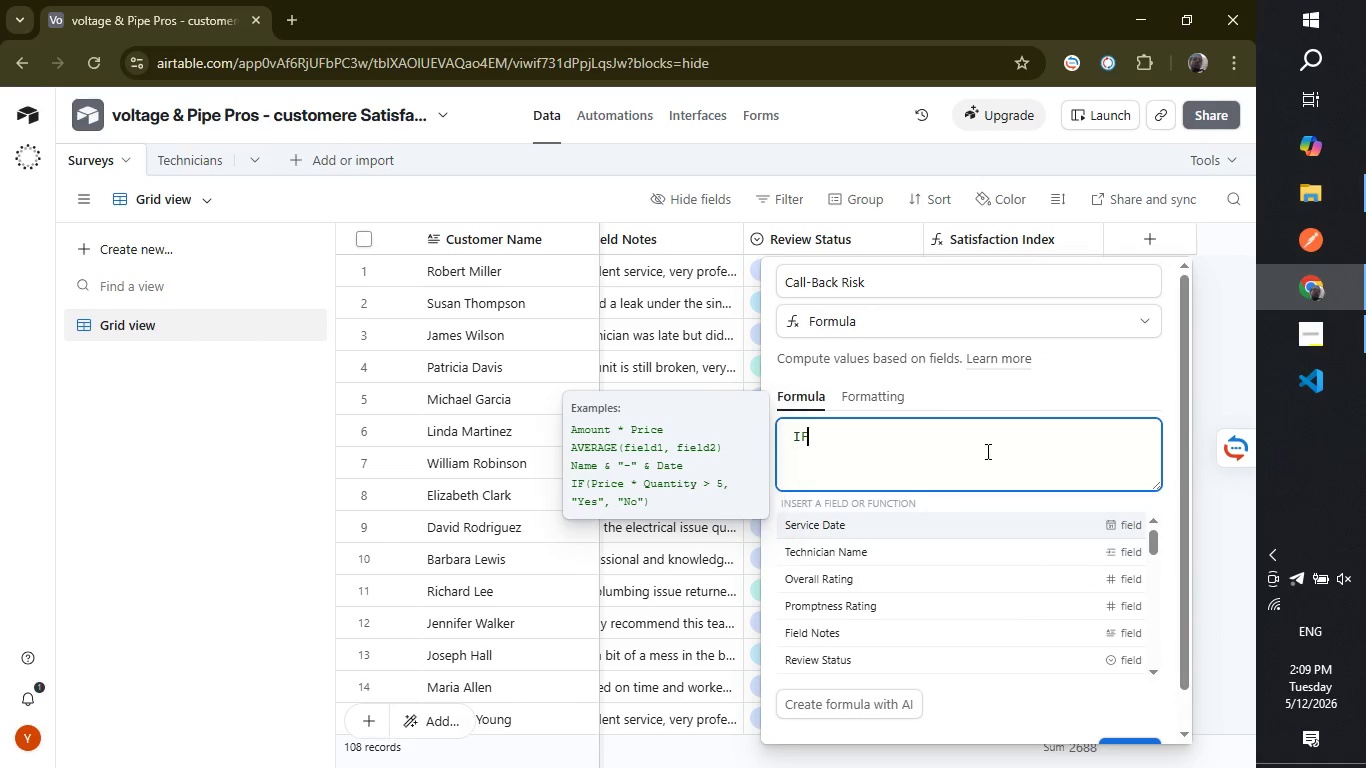 
key(Shift+F)
 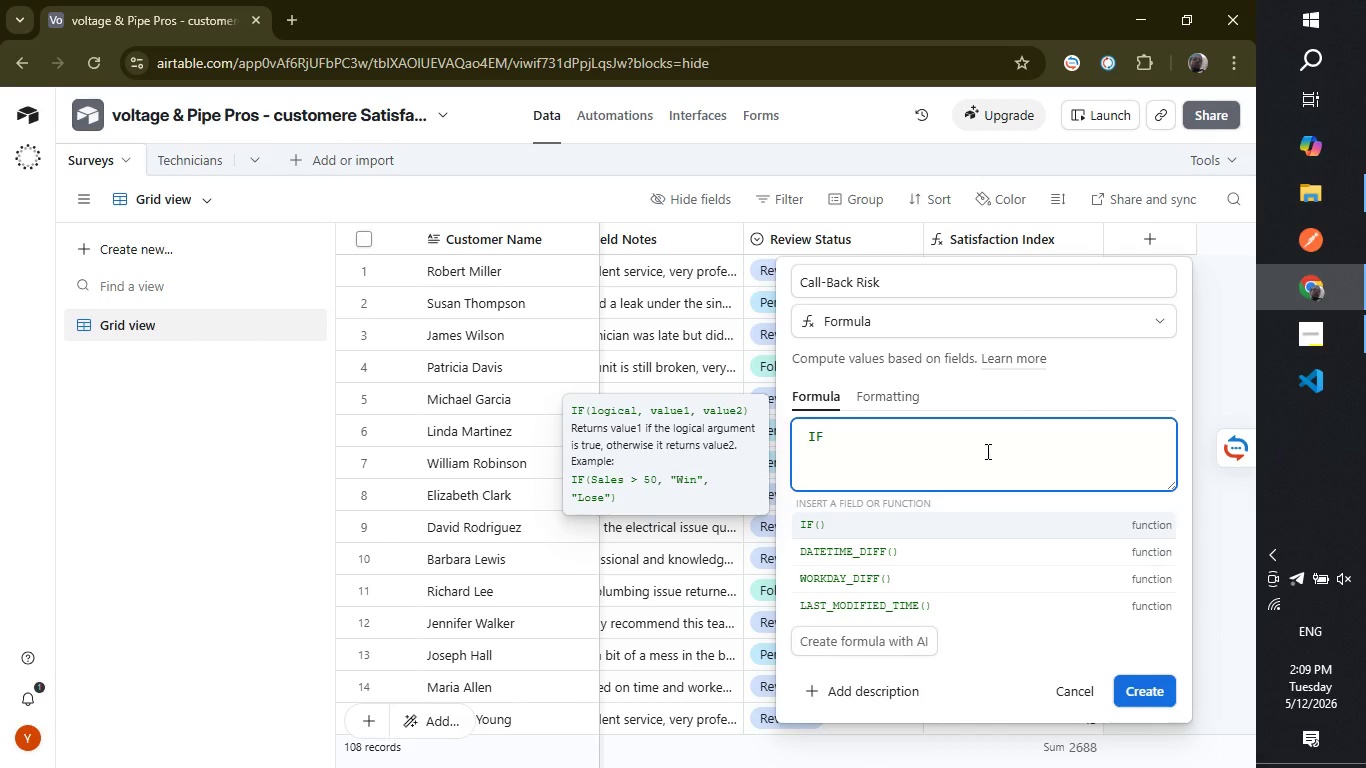 
key(Enter)
 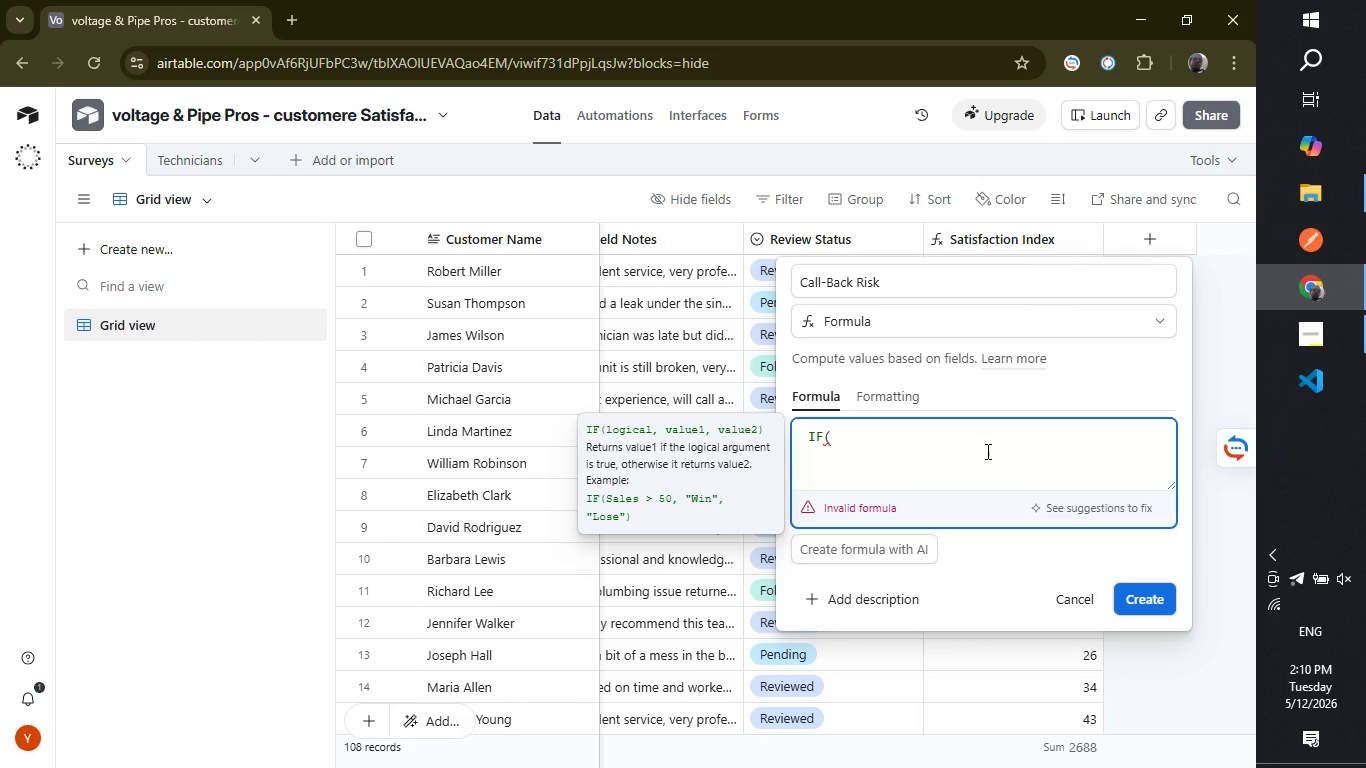 
wait(22.59)
 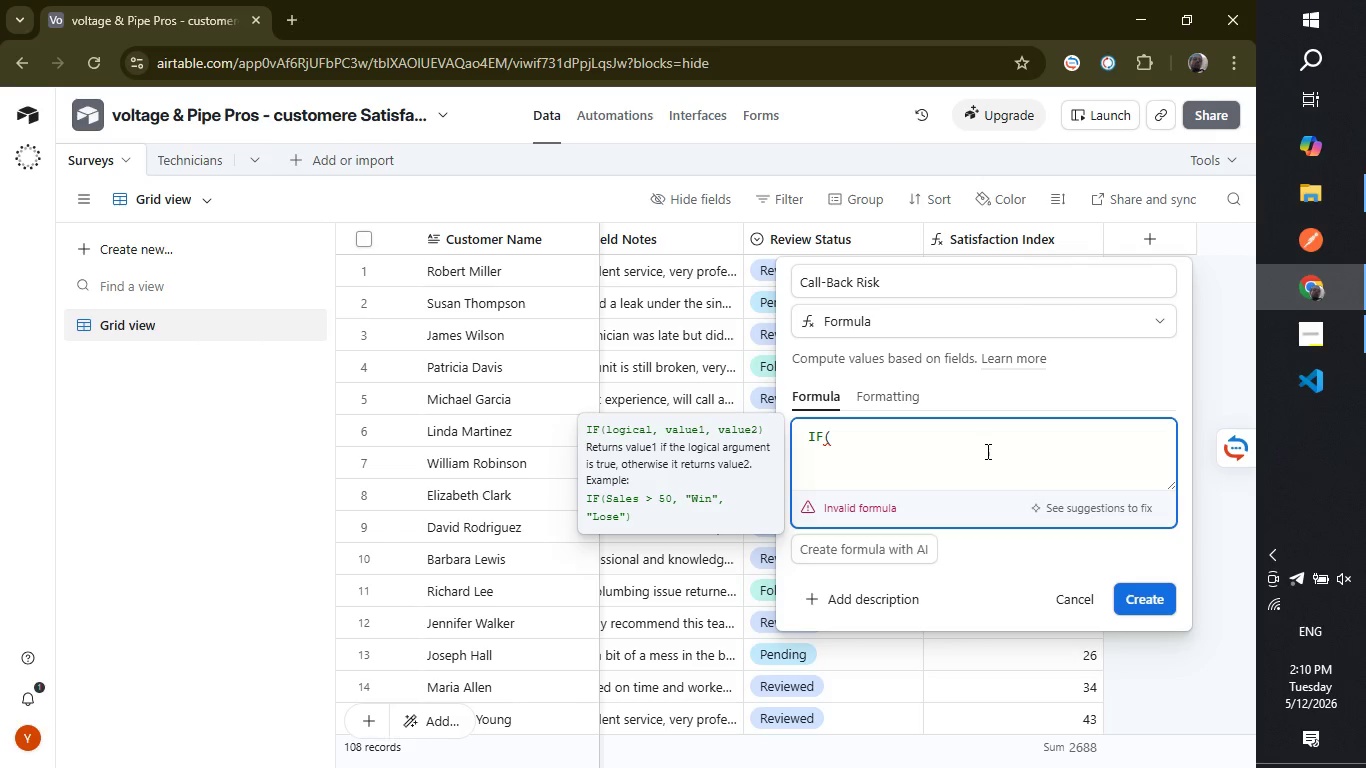 
key(Enter)
 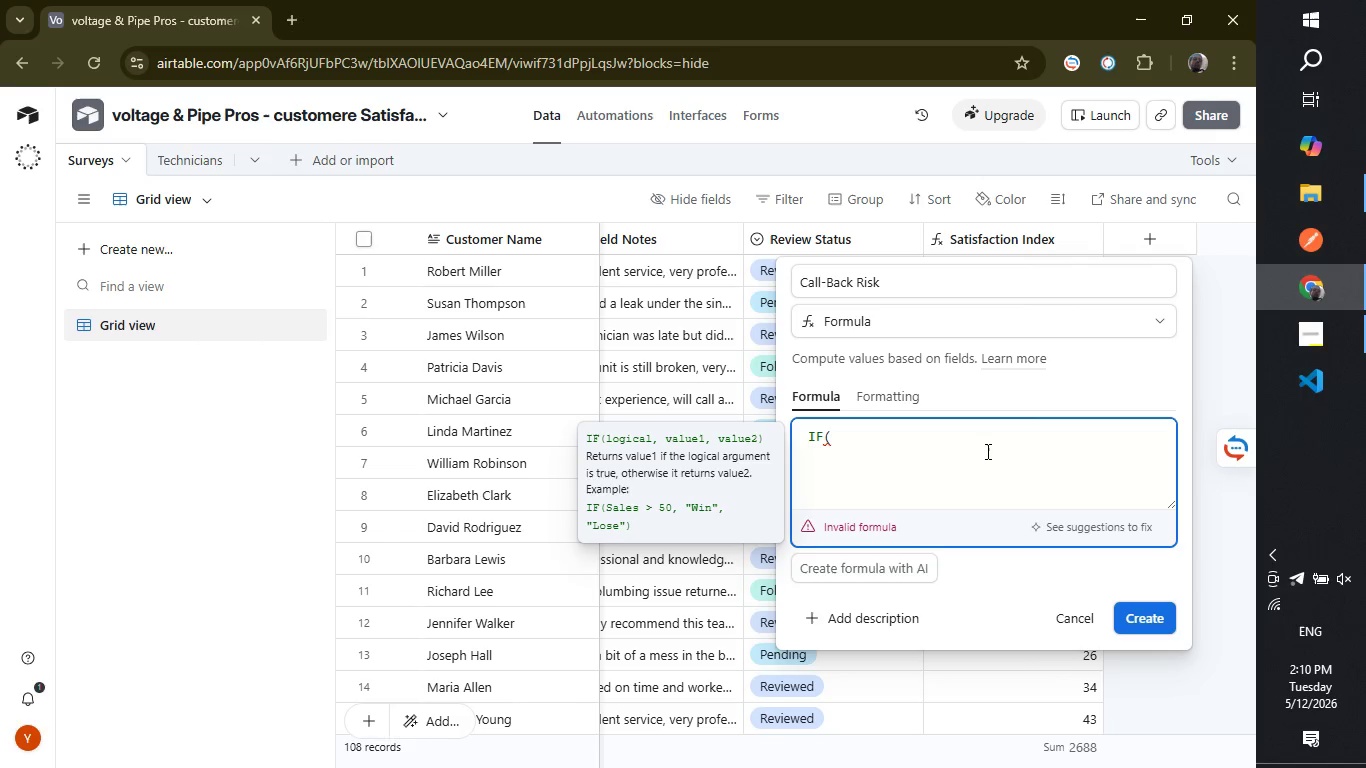 
key(Shift+ShiftLeft)
 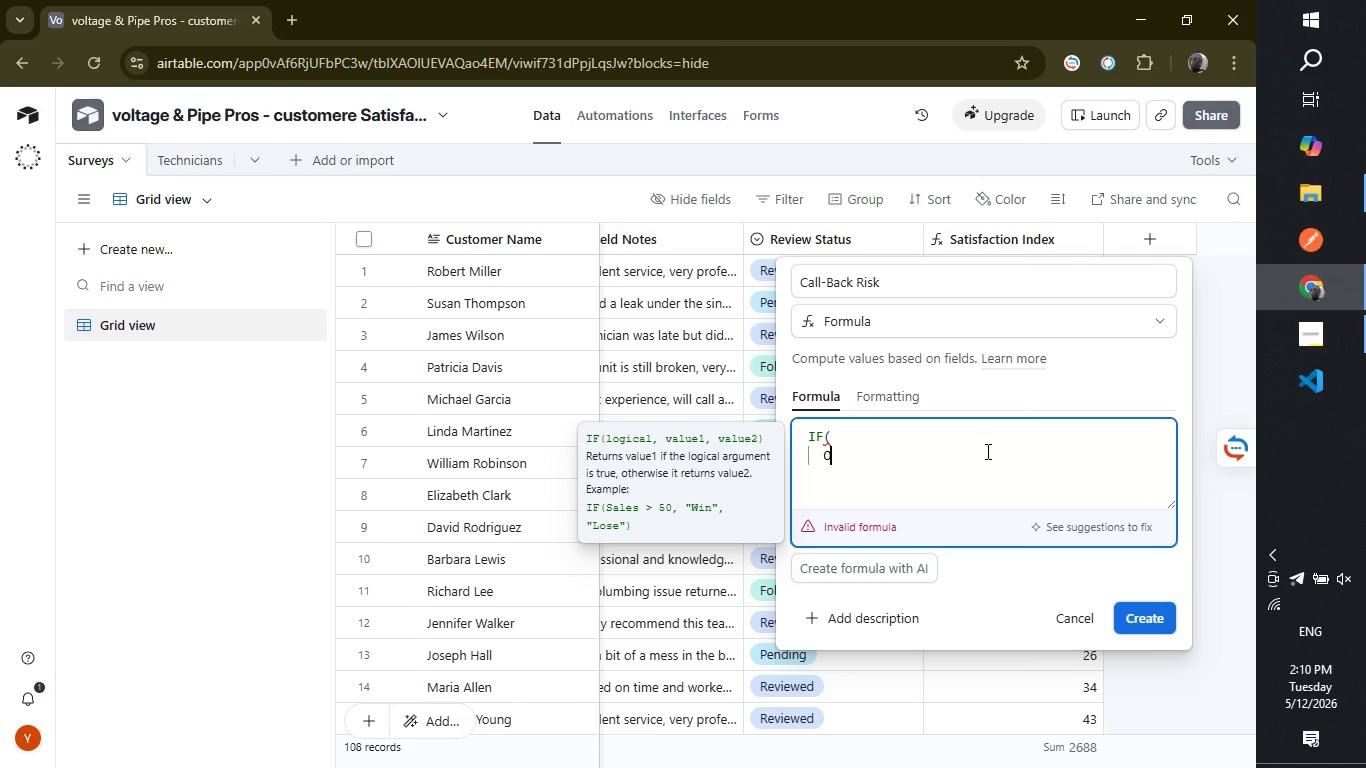 
key(Shift+O)
 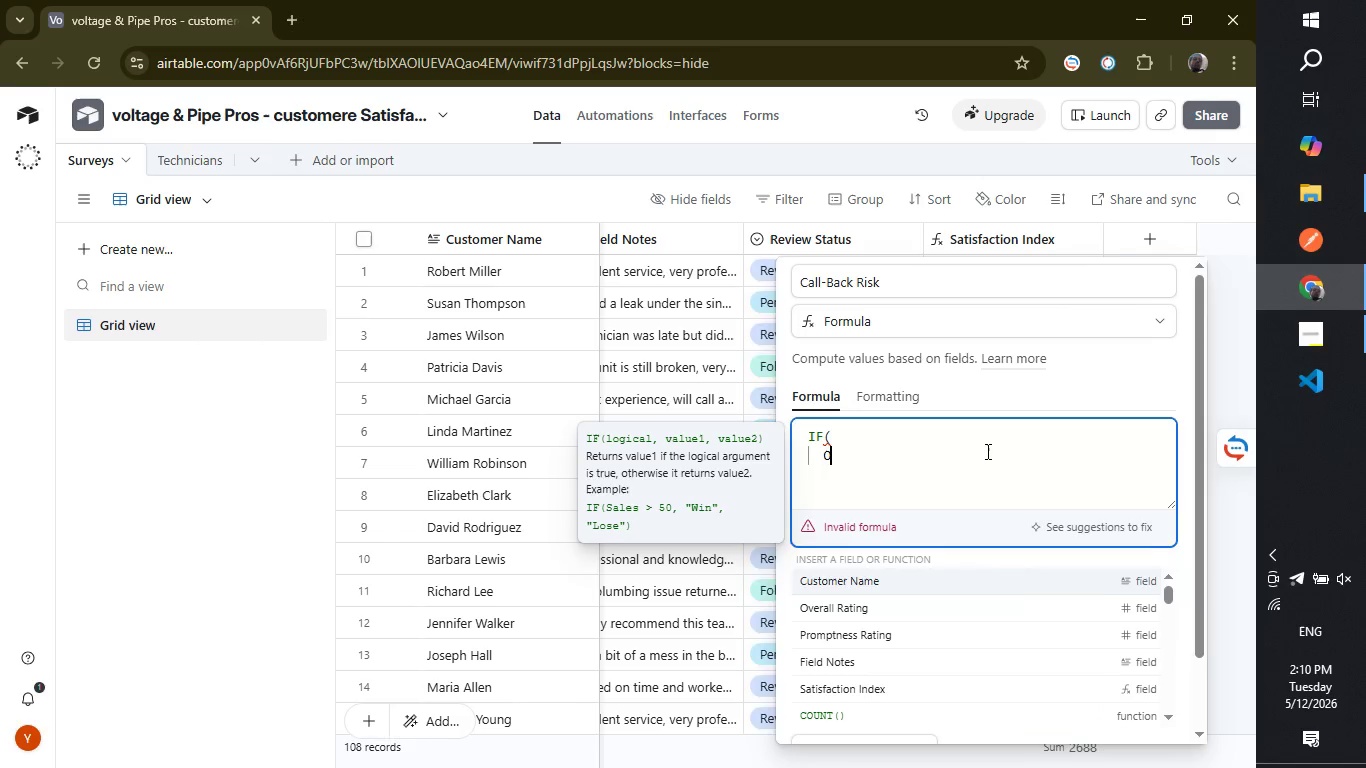 
key(Shift+ShiftRight)
 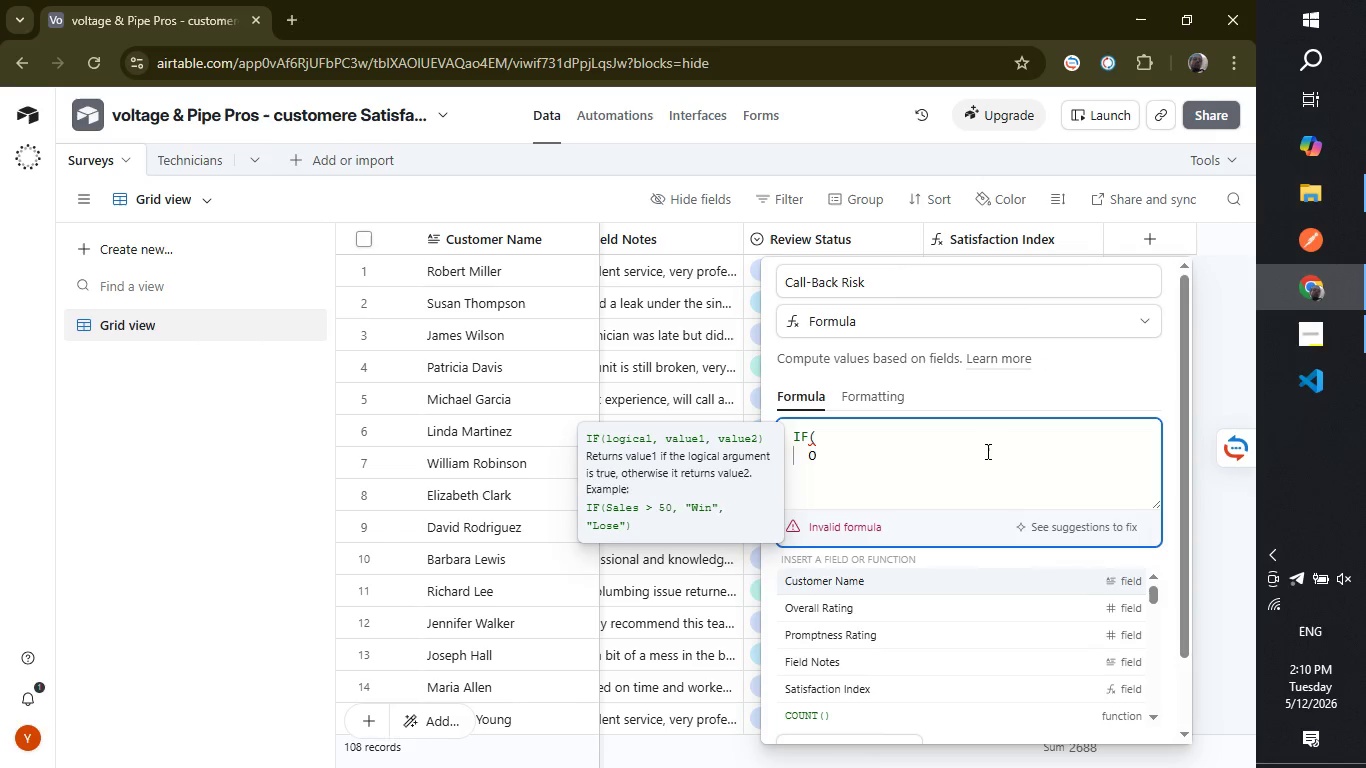 
key(Shift+R)
 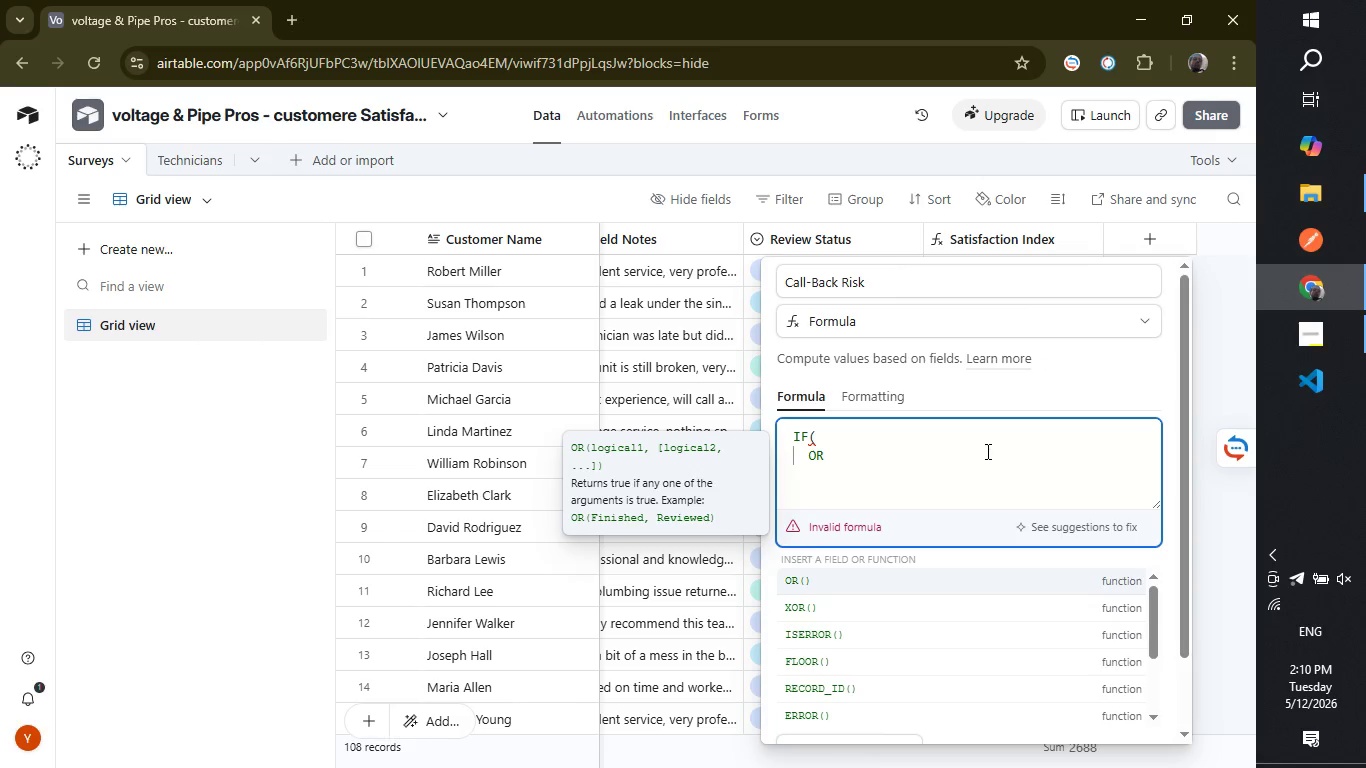 
key(Shift+ShiftLeft)
 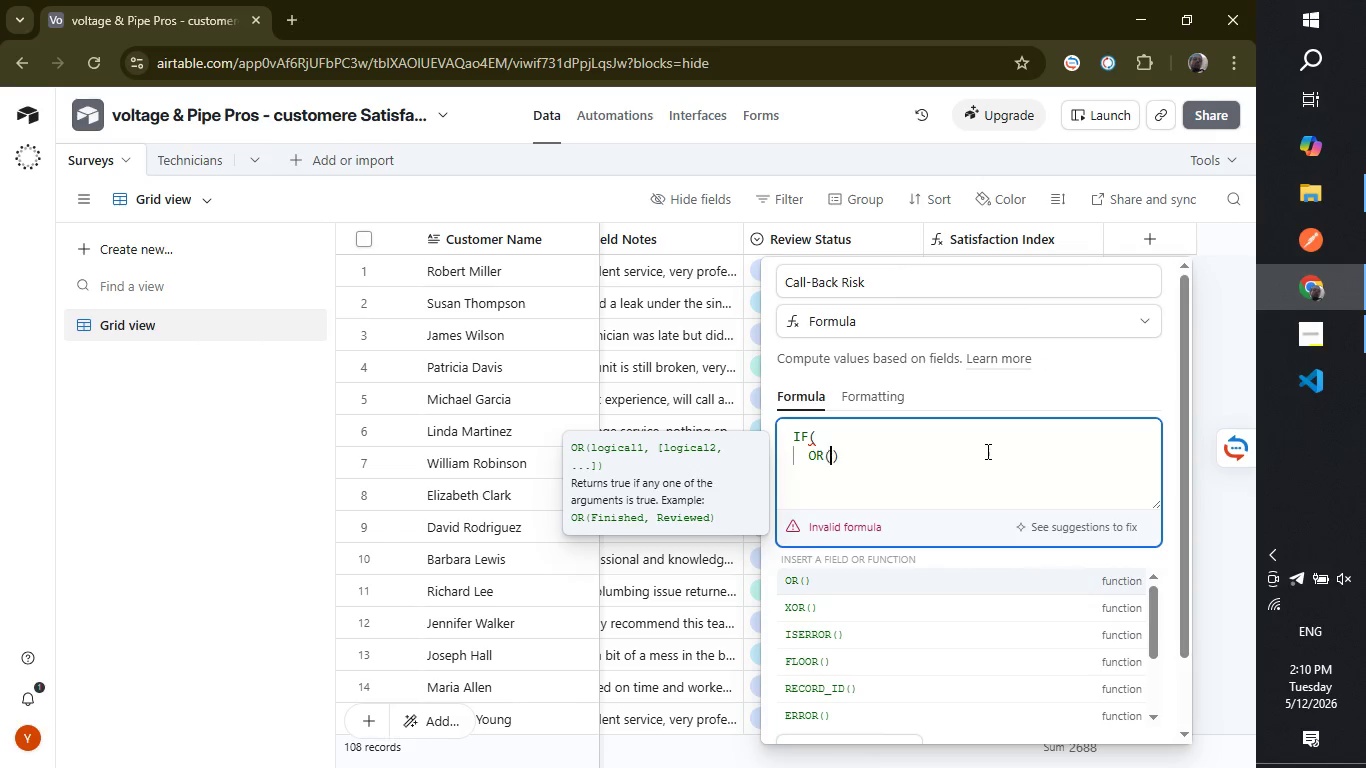 
key(Shift+9)
 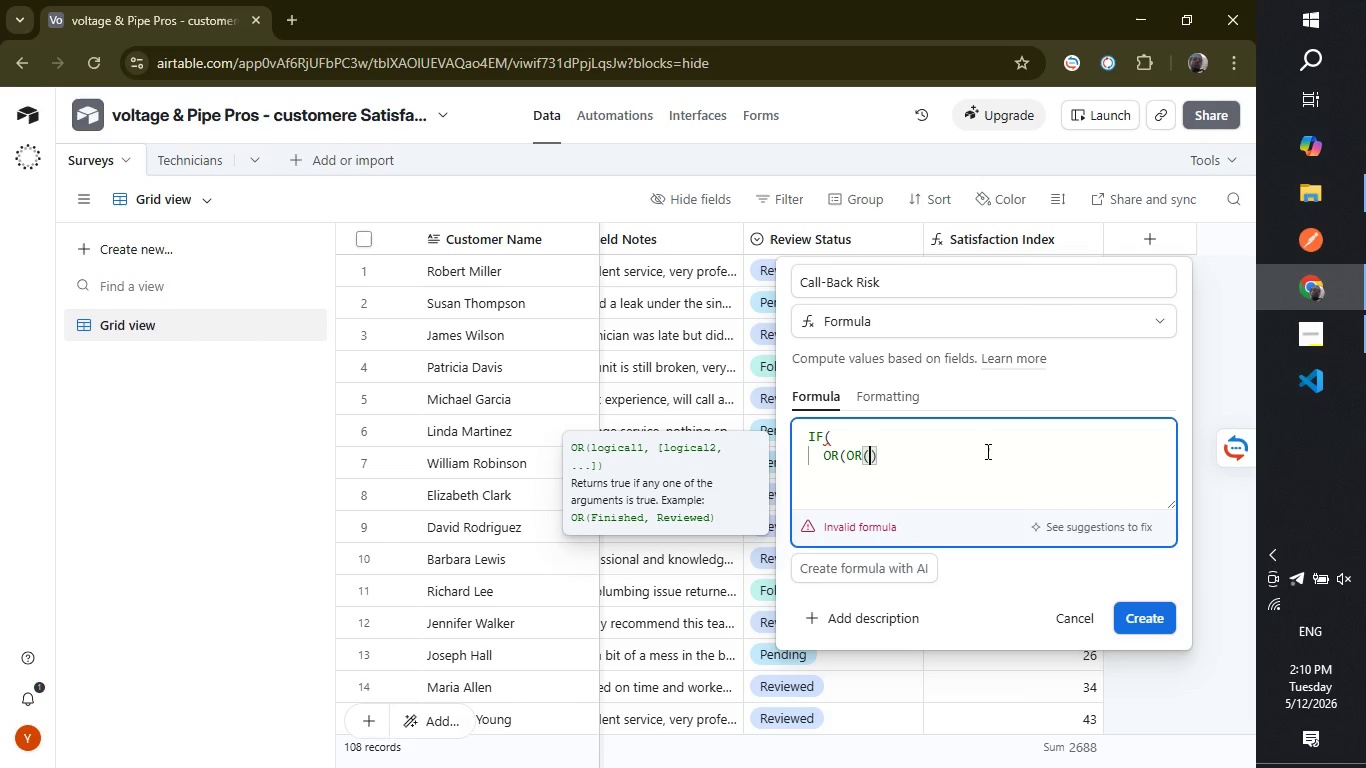 
key(Enter)
 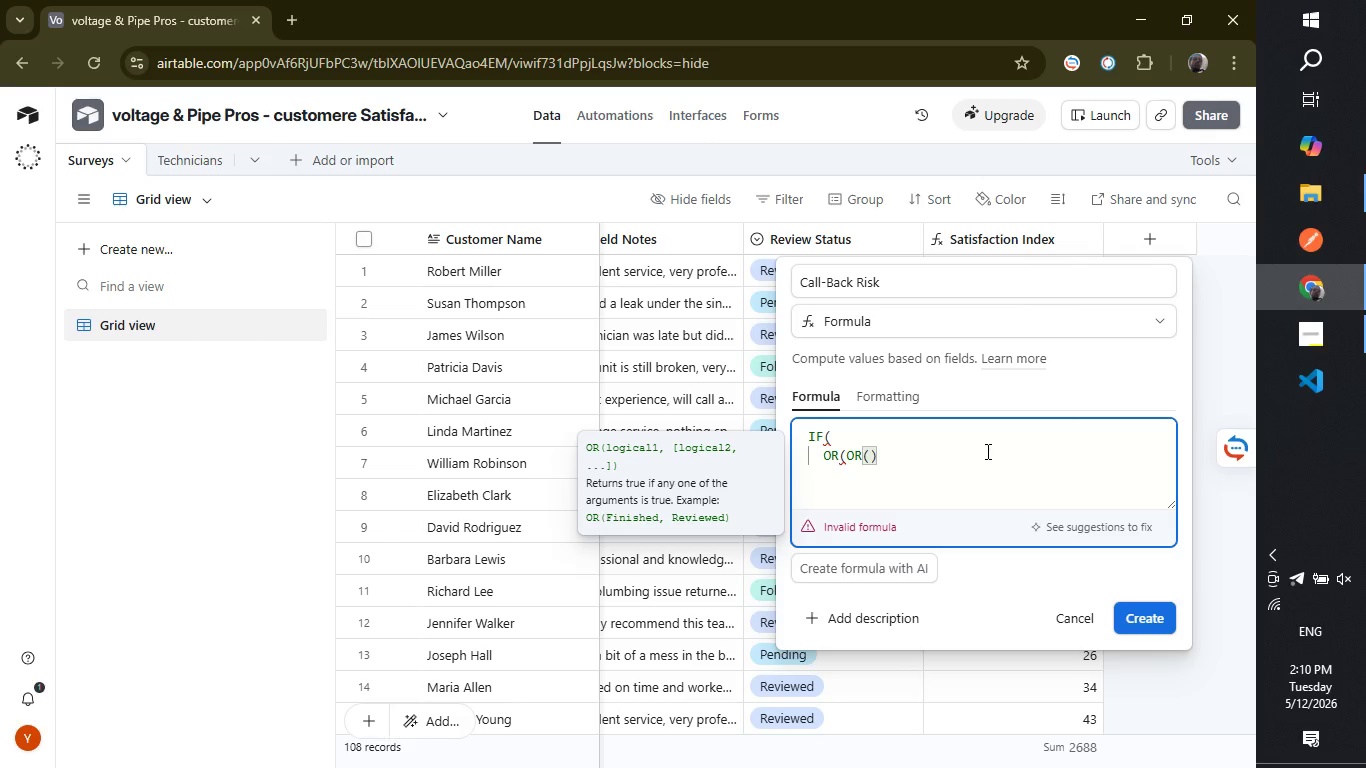 
key(Backspace)
 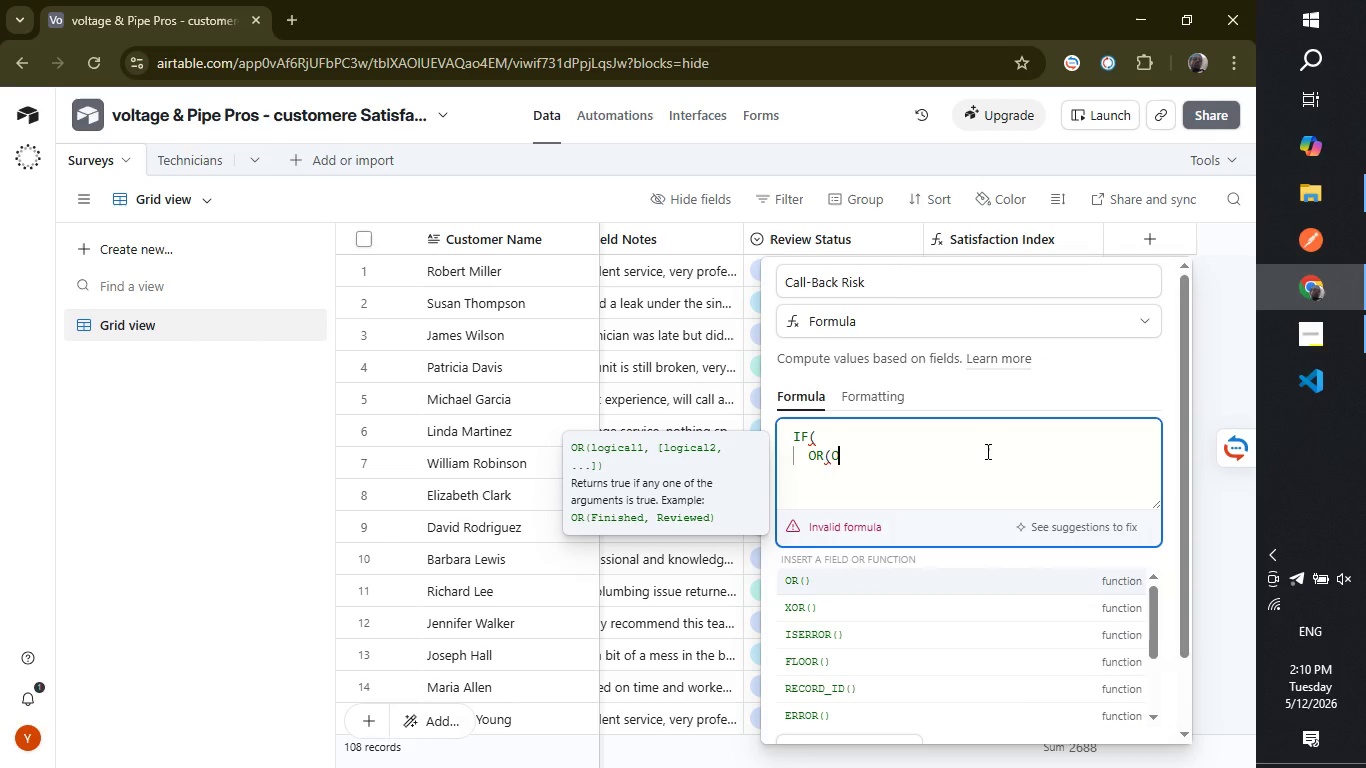 
key(Backspace)
 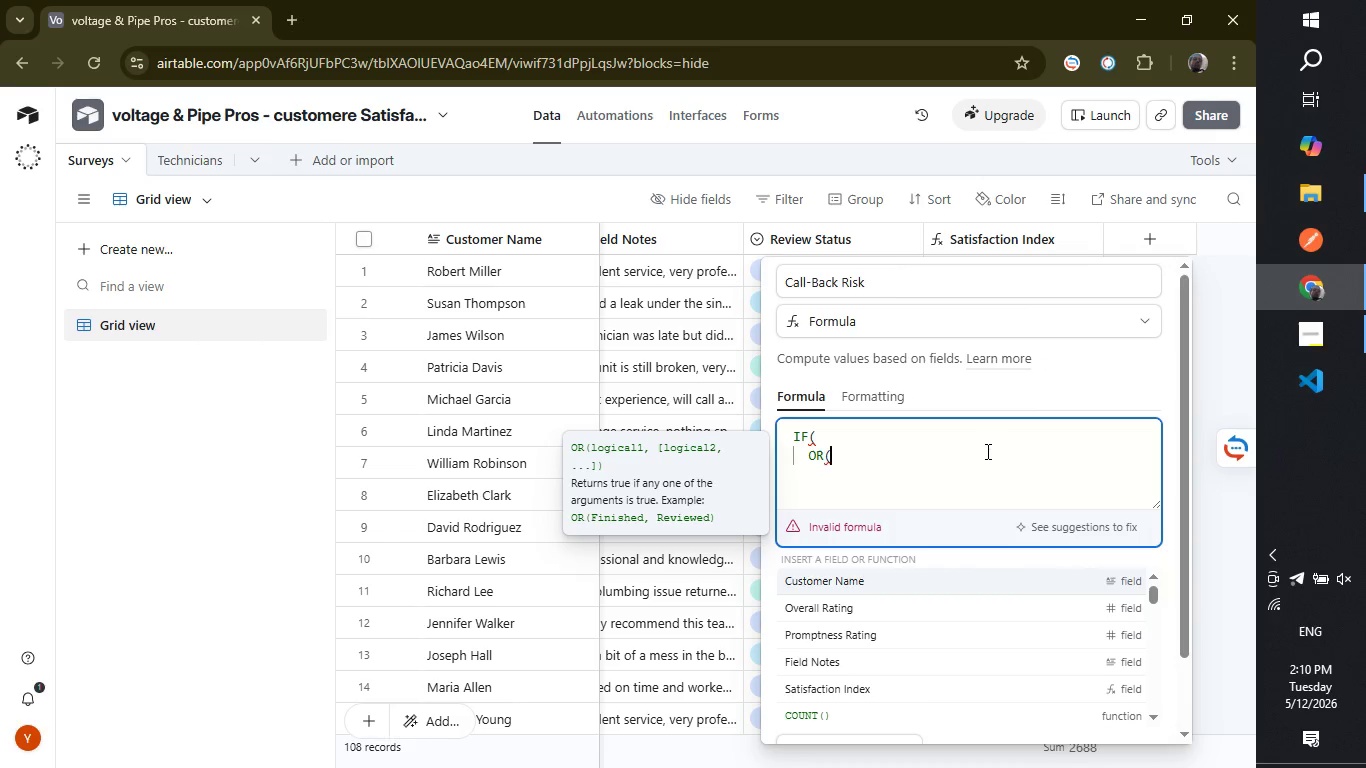 
key(Backspace)
 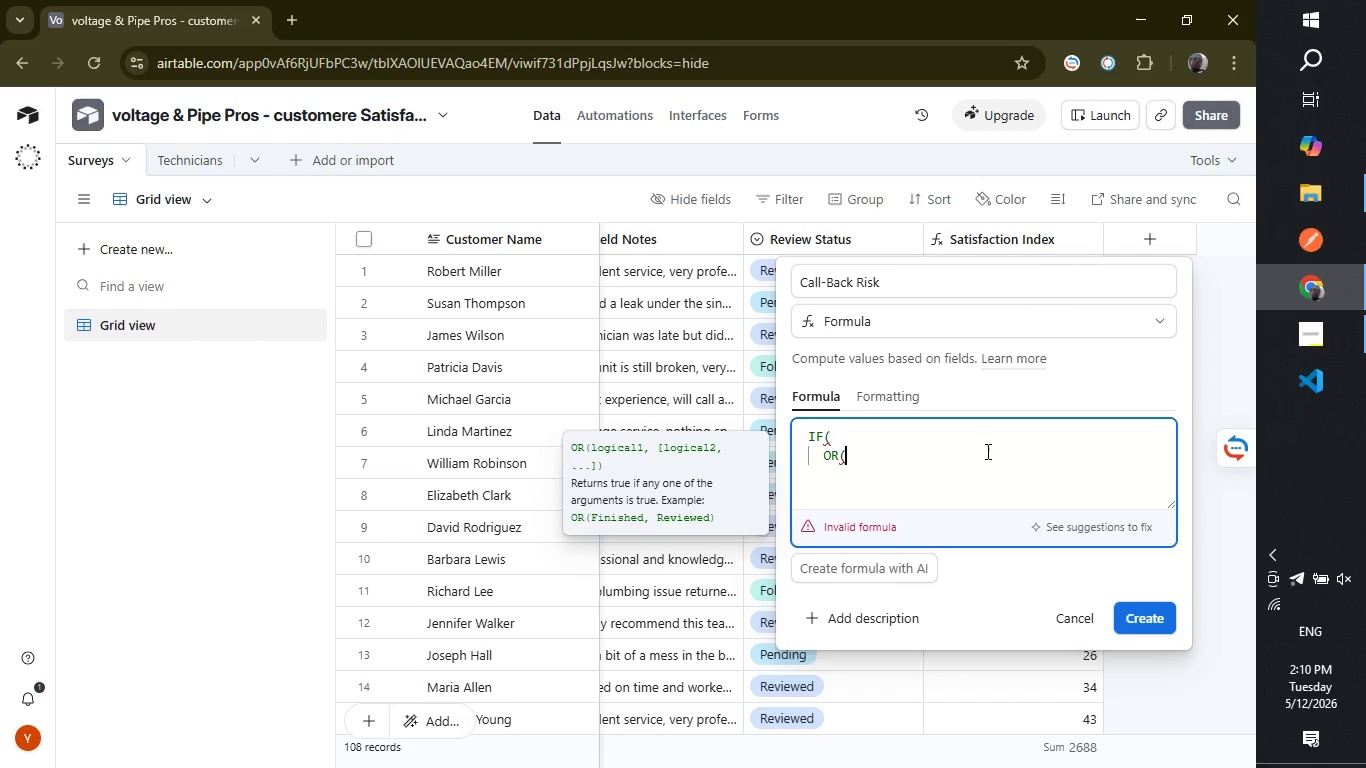 
key(Enter)
 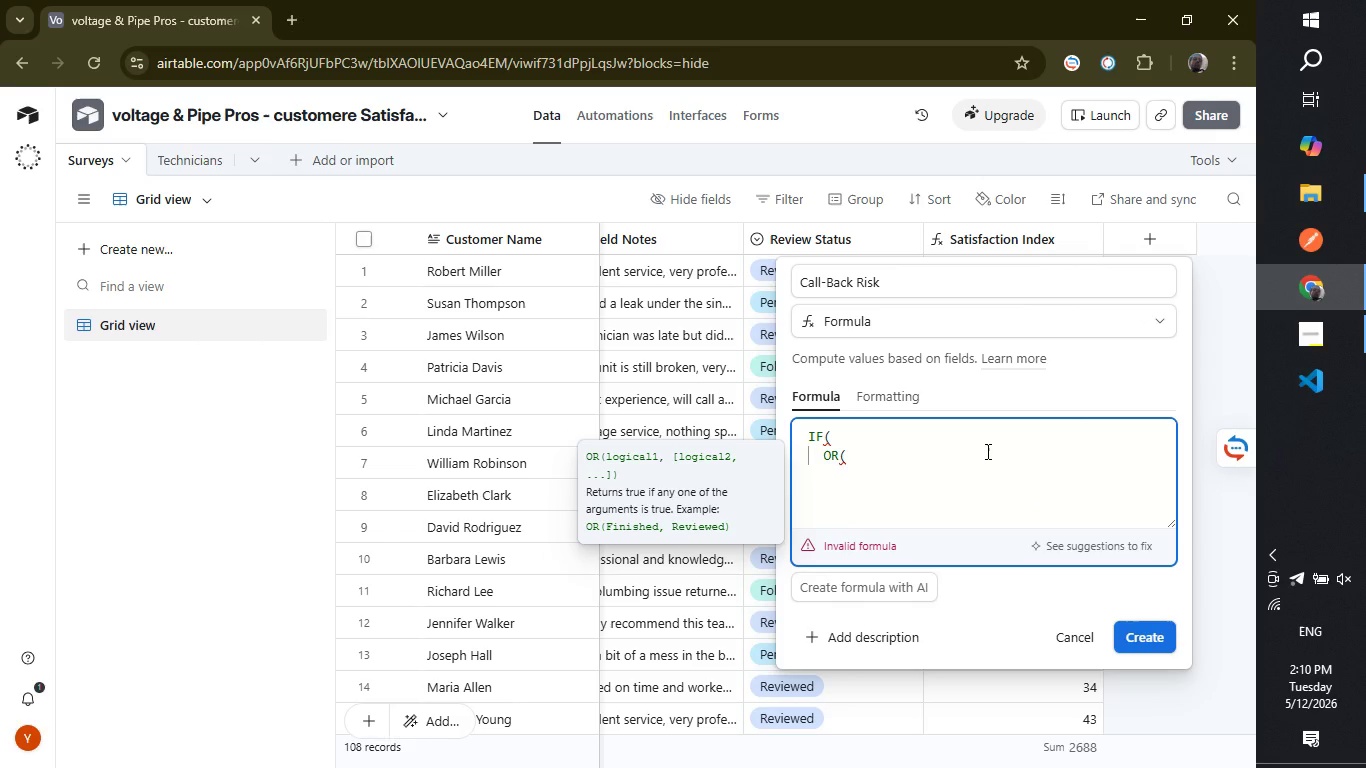 
wait(5.03)
 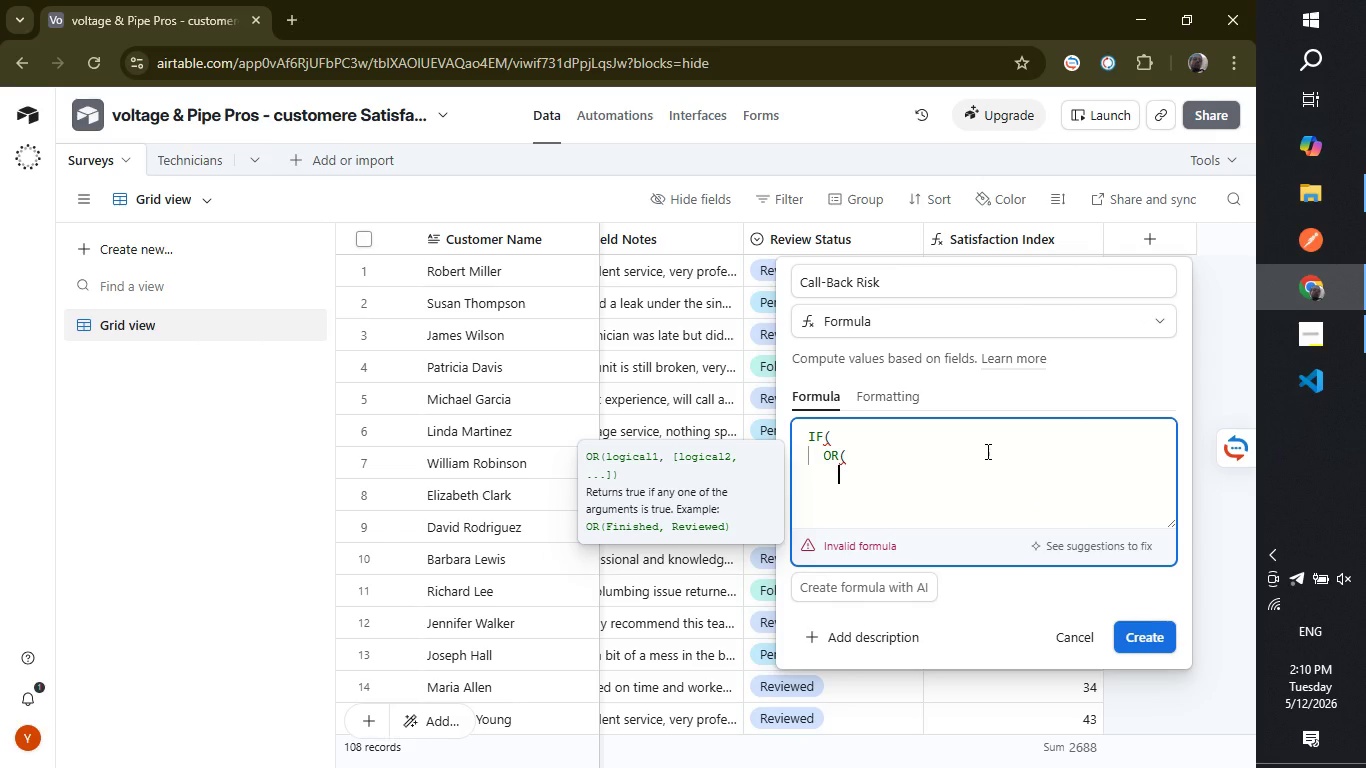 
type({over)
 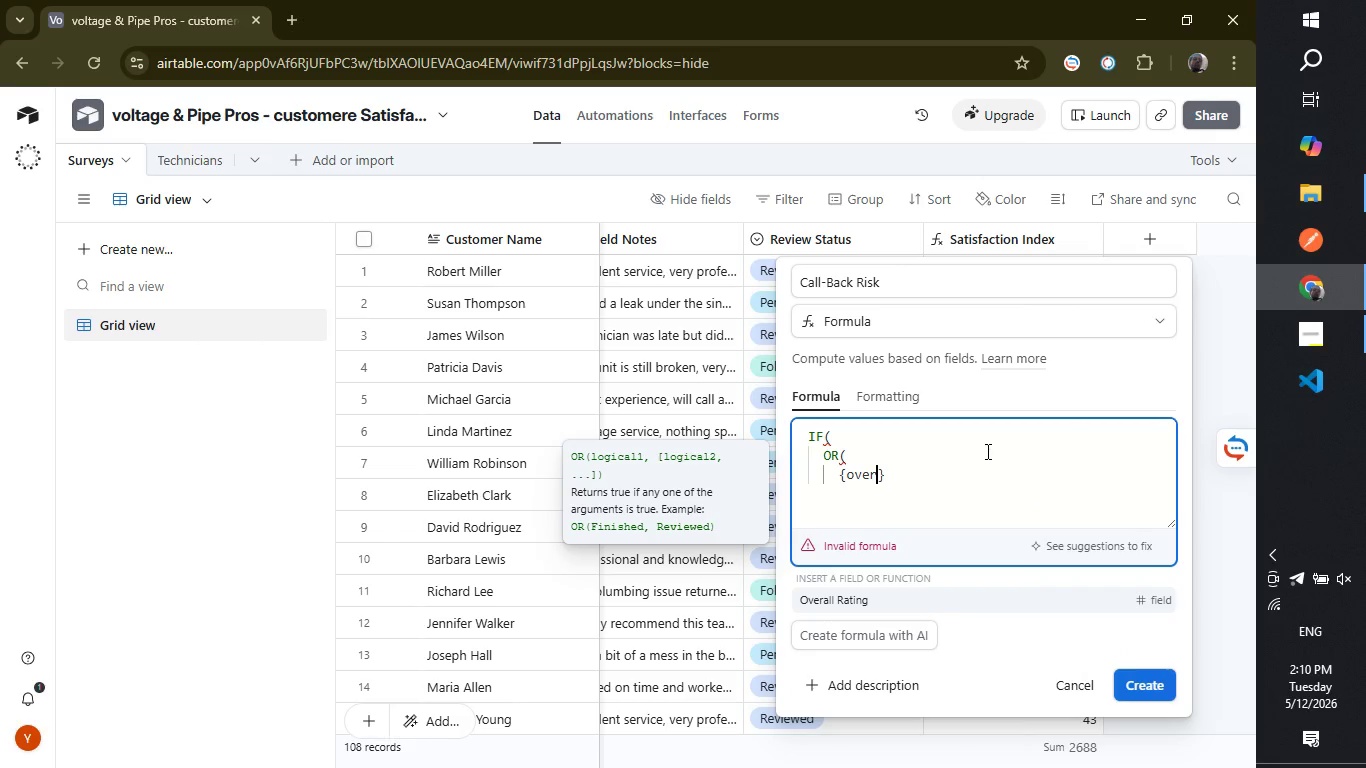 
key(Enter)
 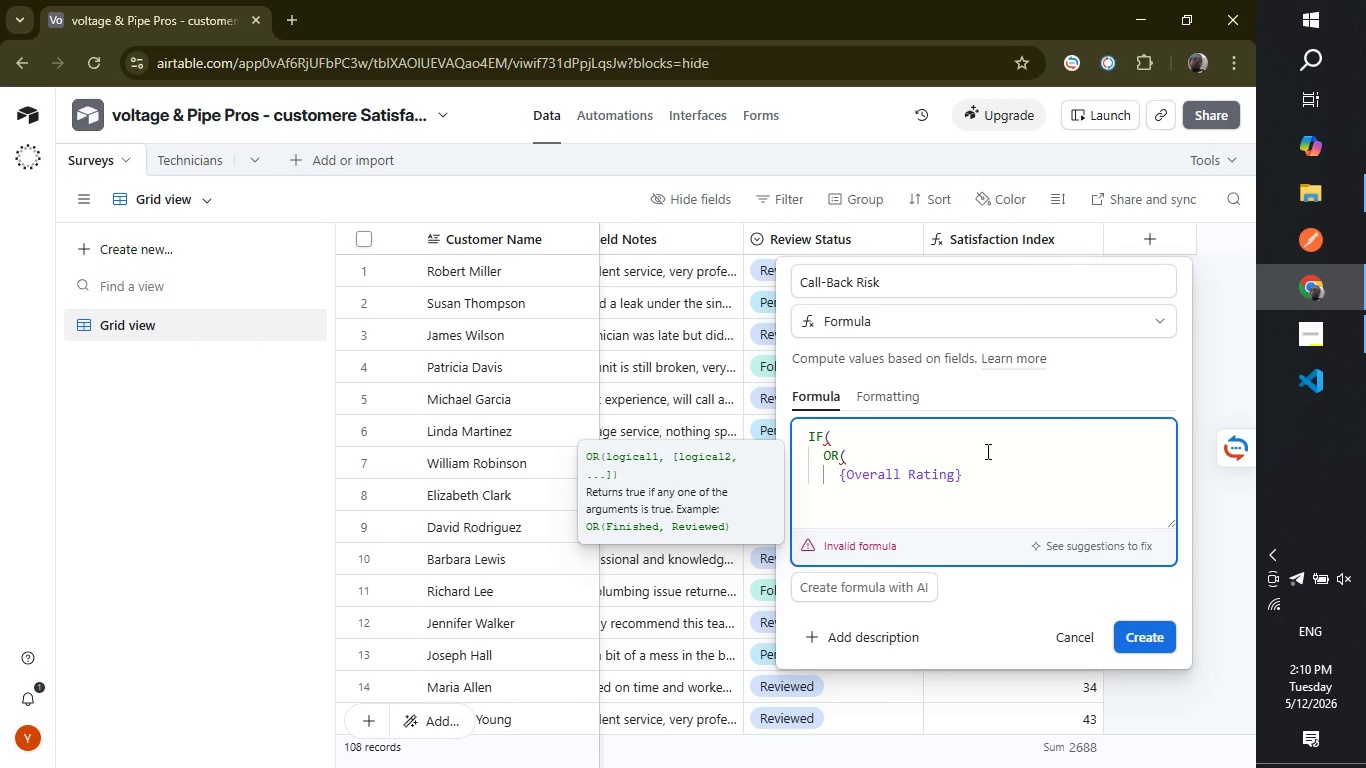 
key(Shift+ShiftLeft)
 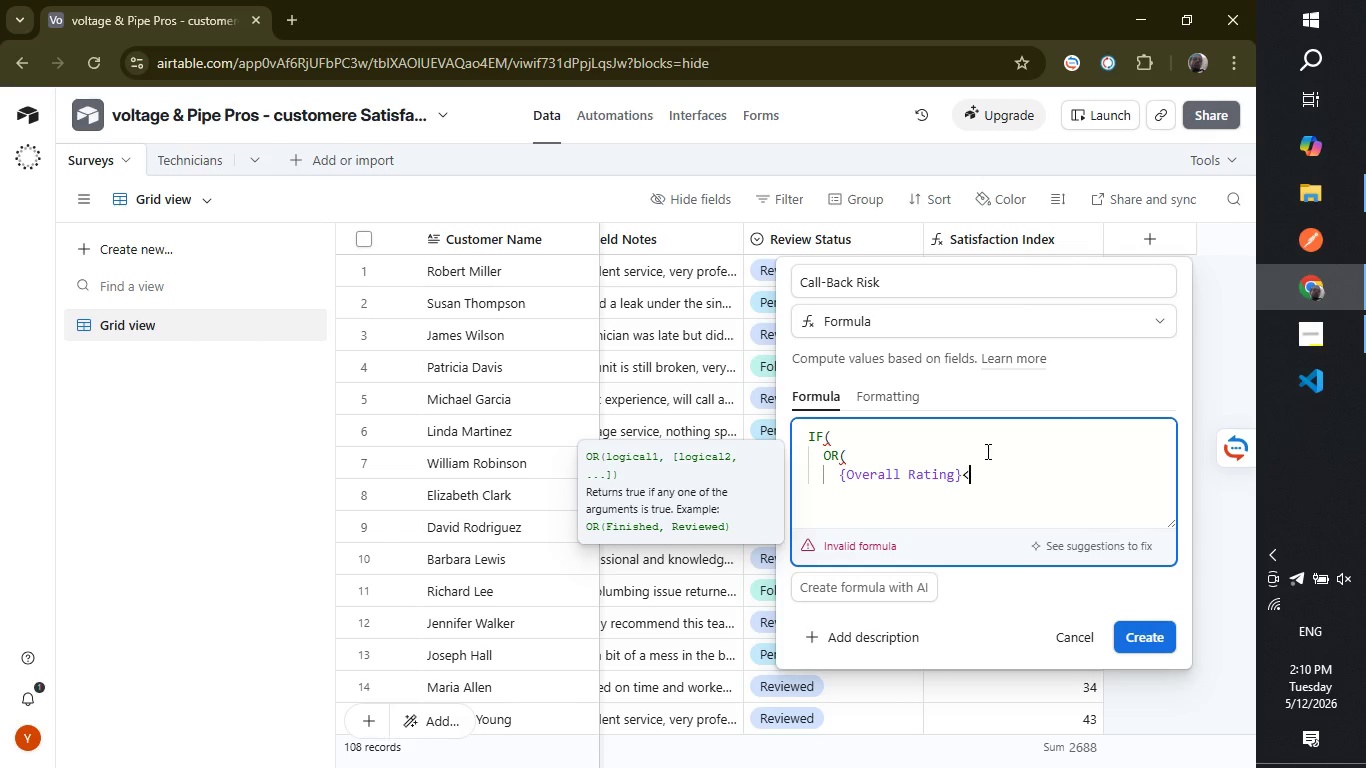 
key(Shift+Comma)
 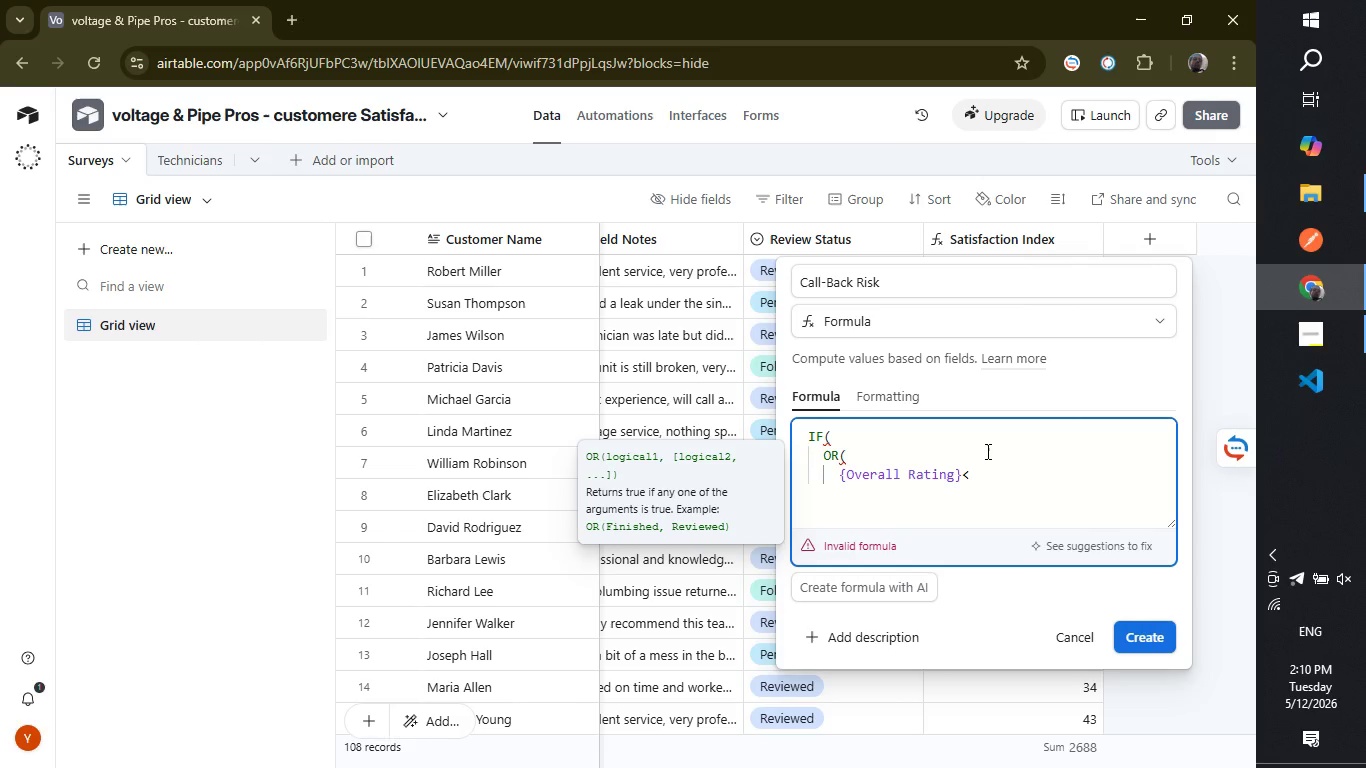 
key(Equal)
 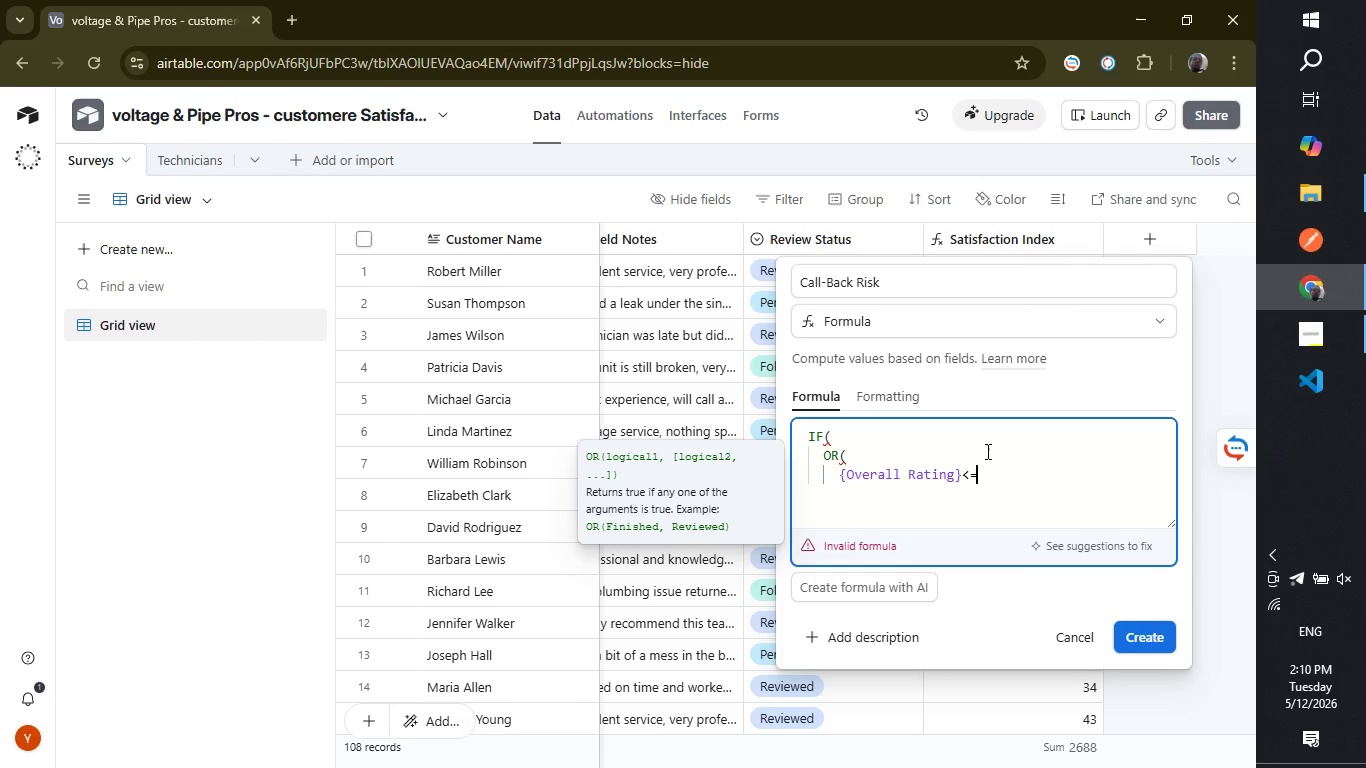 
key(2)
 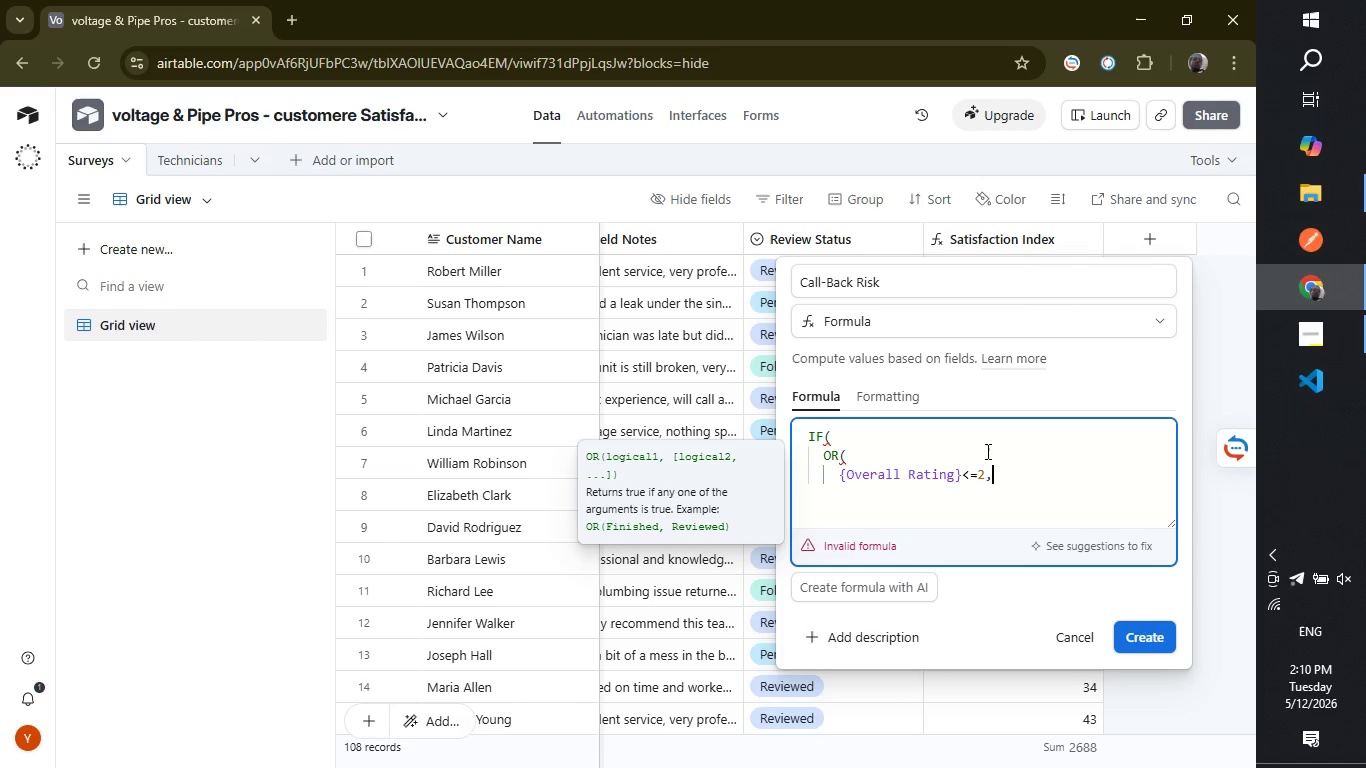 
key(Comma)
 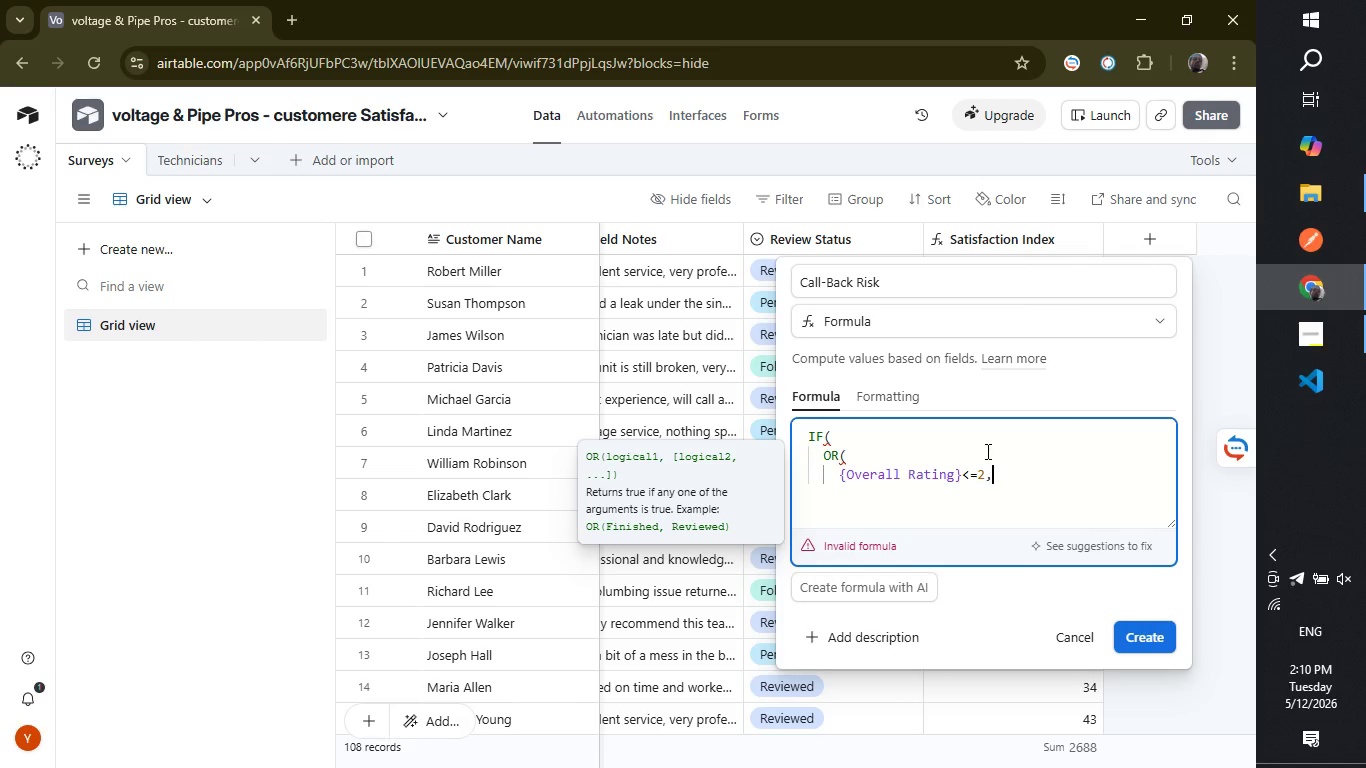 
key(Enter)
 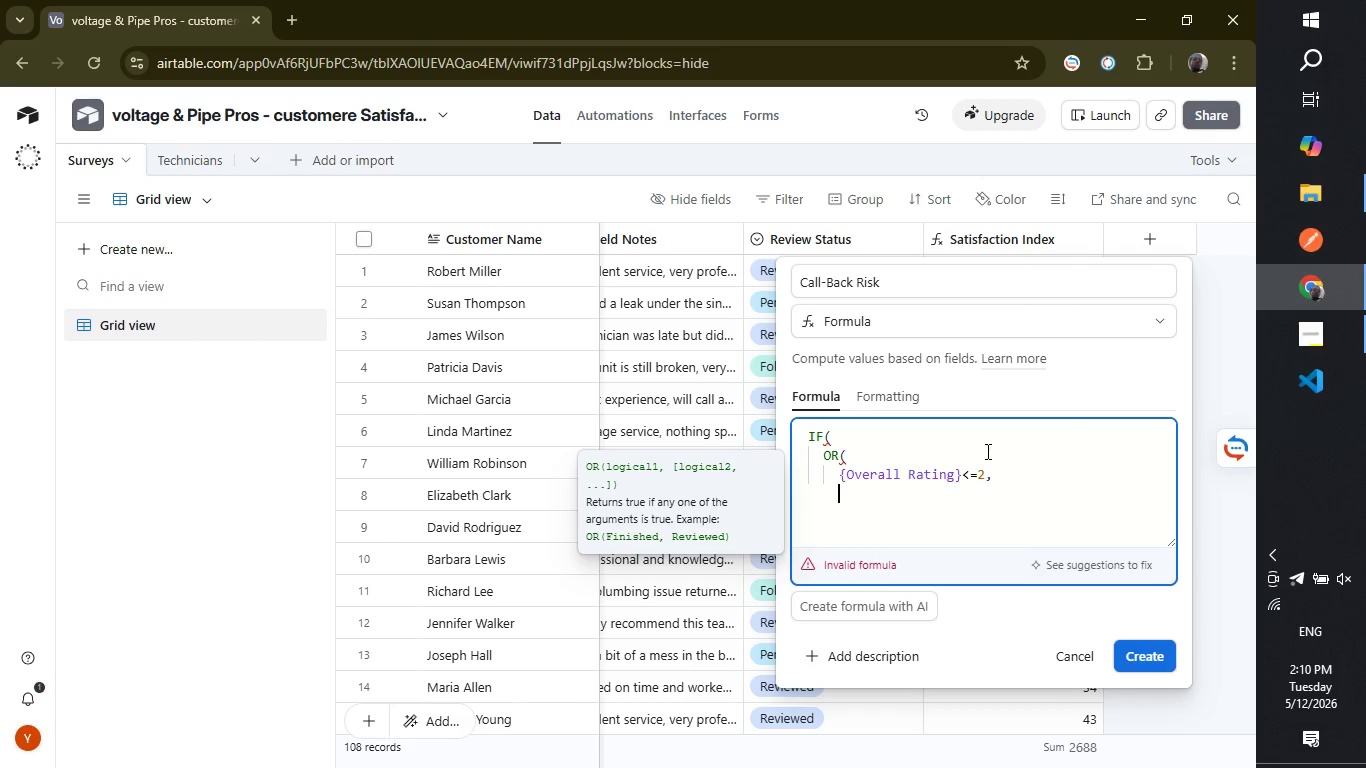 
type(find)
 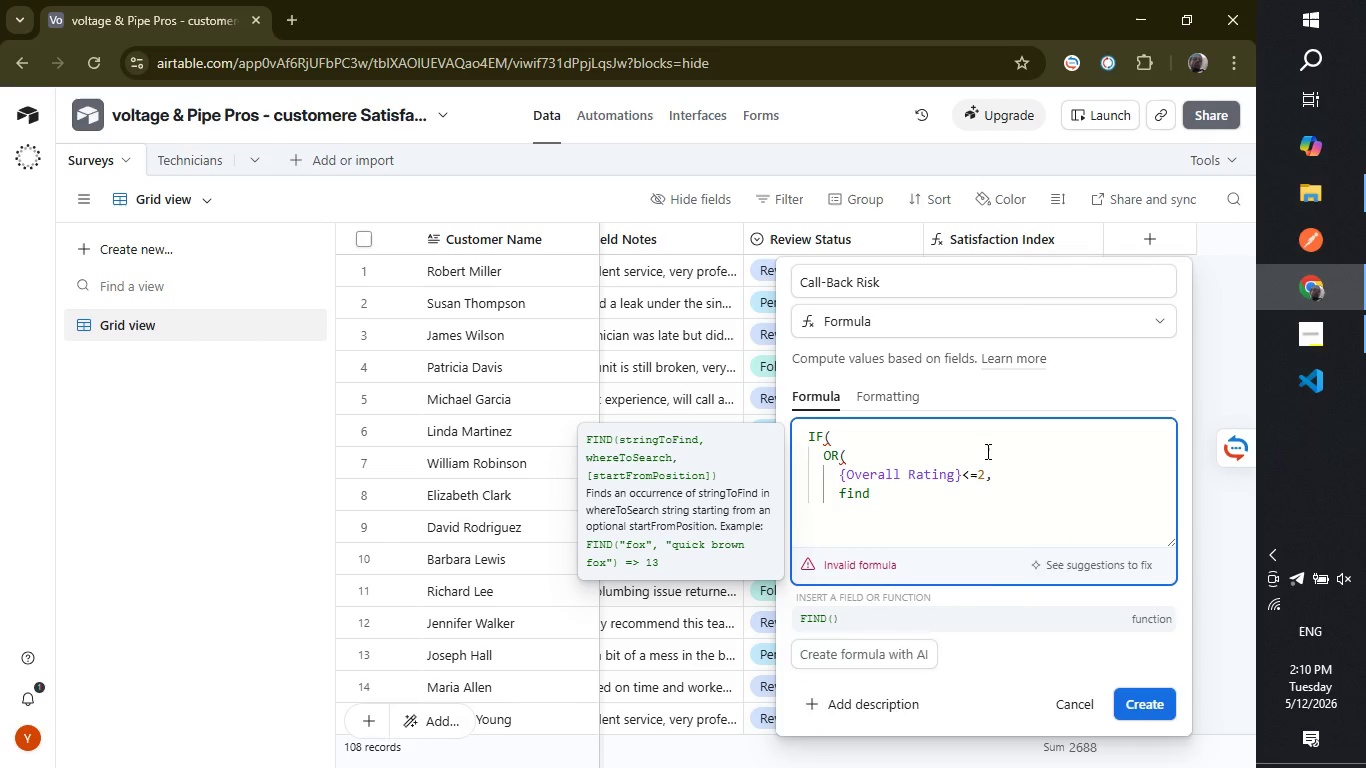 
key(Enter)
 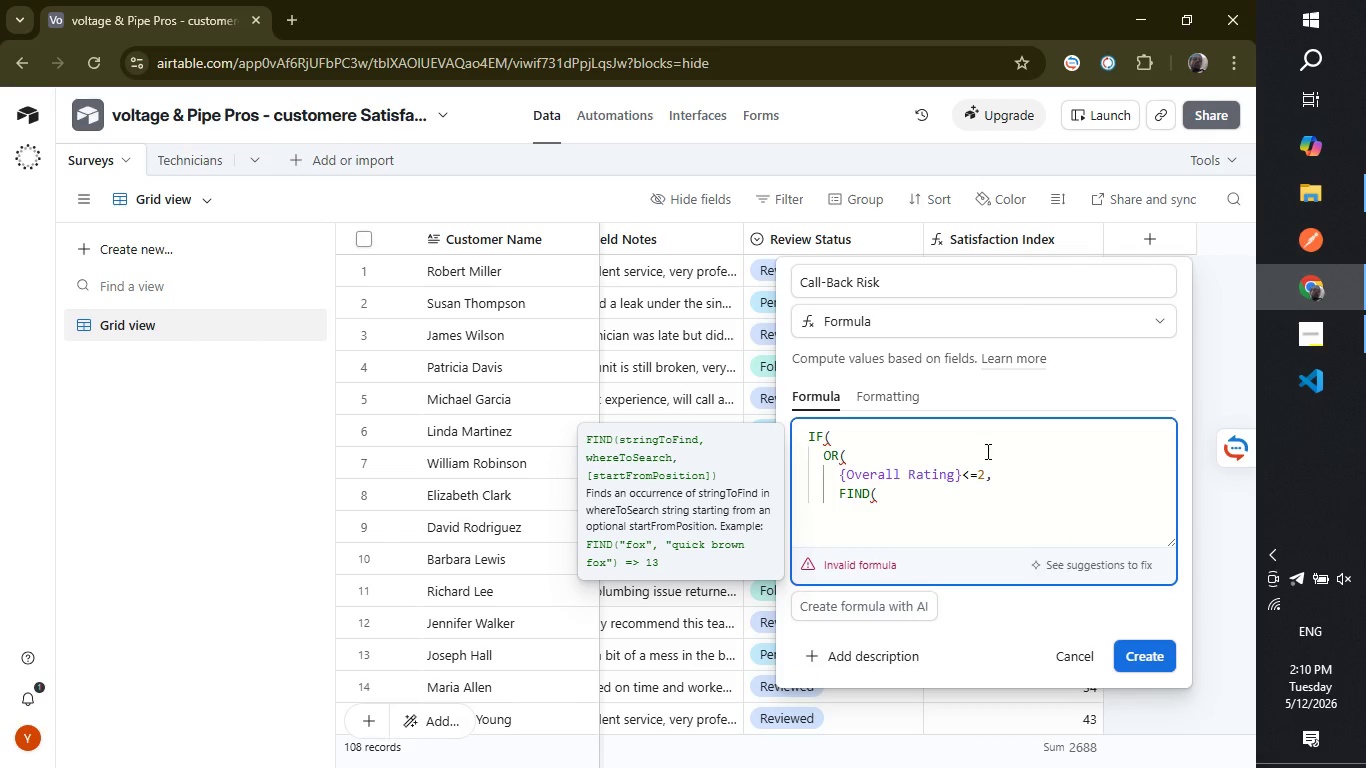 
type("leak)
 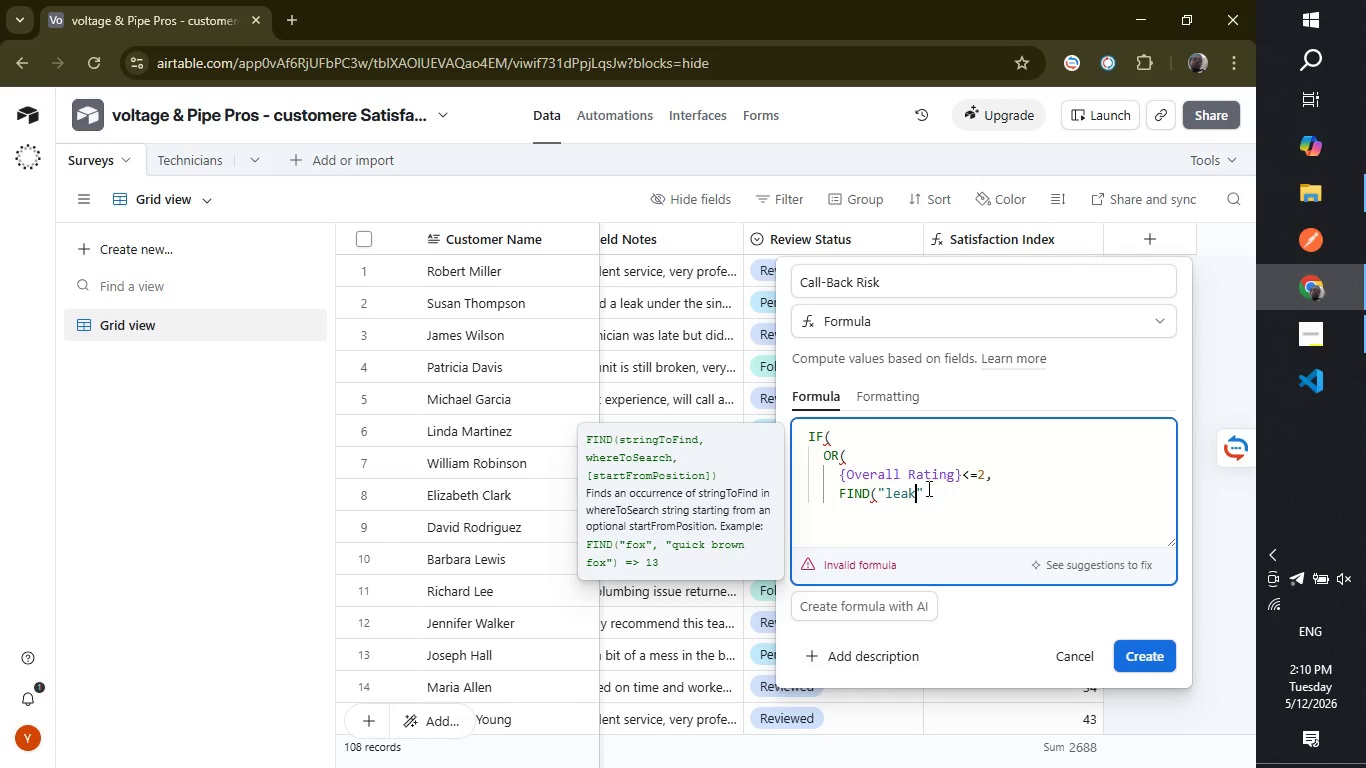 
left_click([927, 488])
 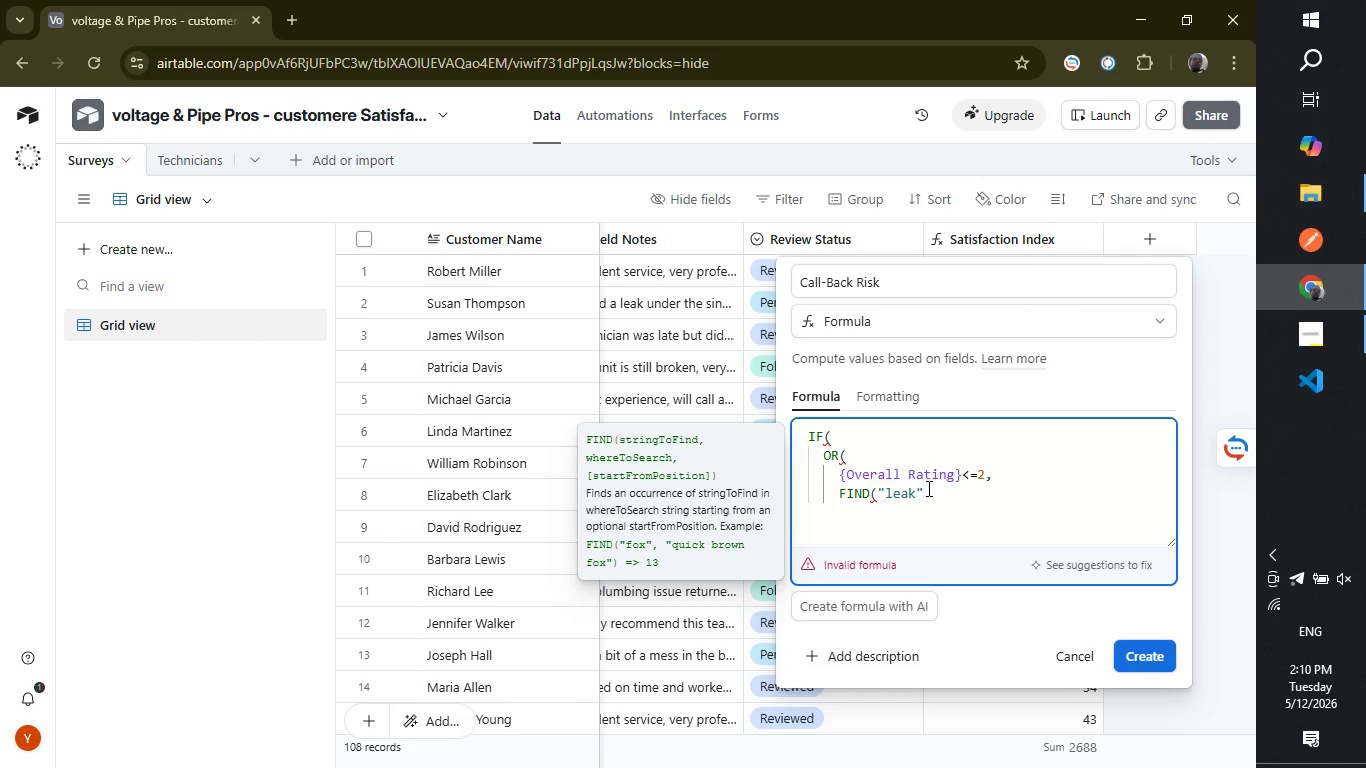 
type(, lowe)
 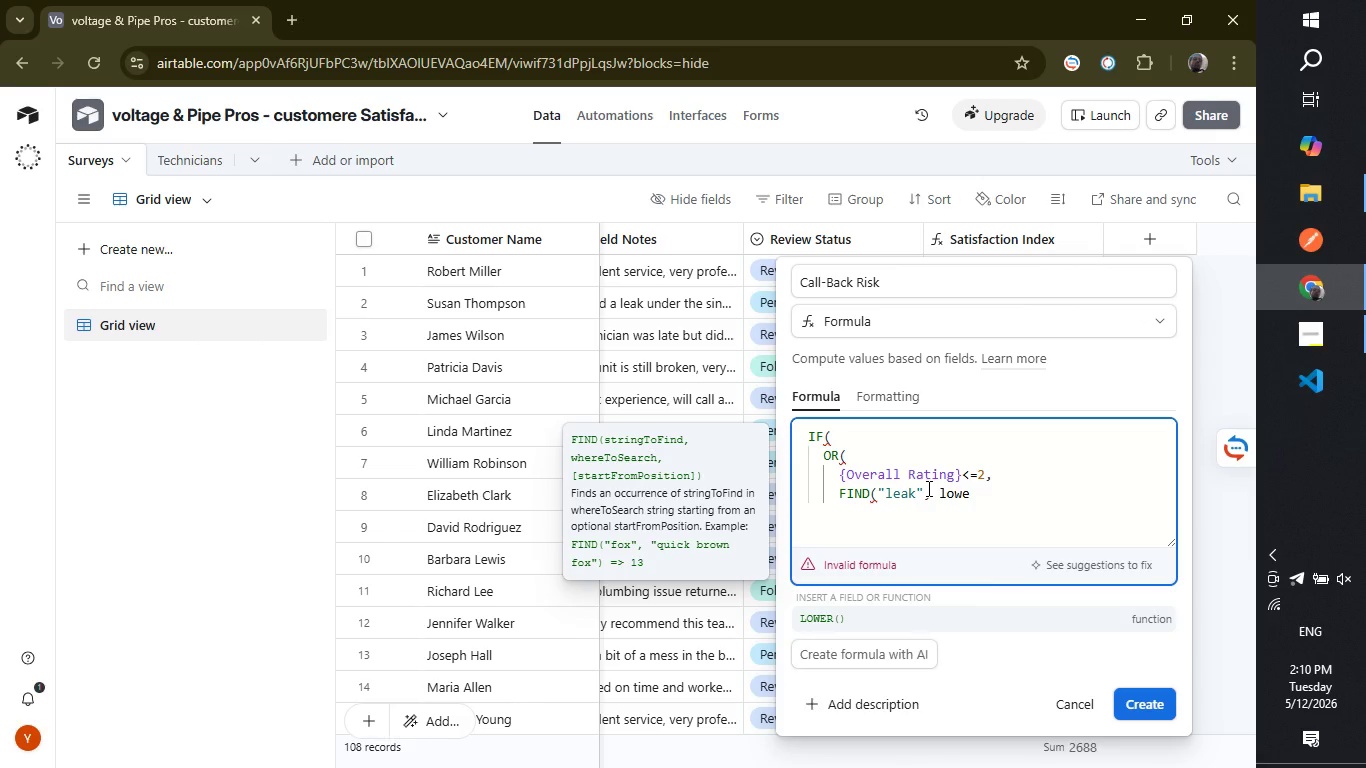 
key(Enter)
 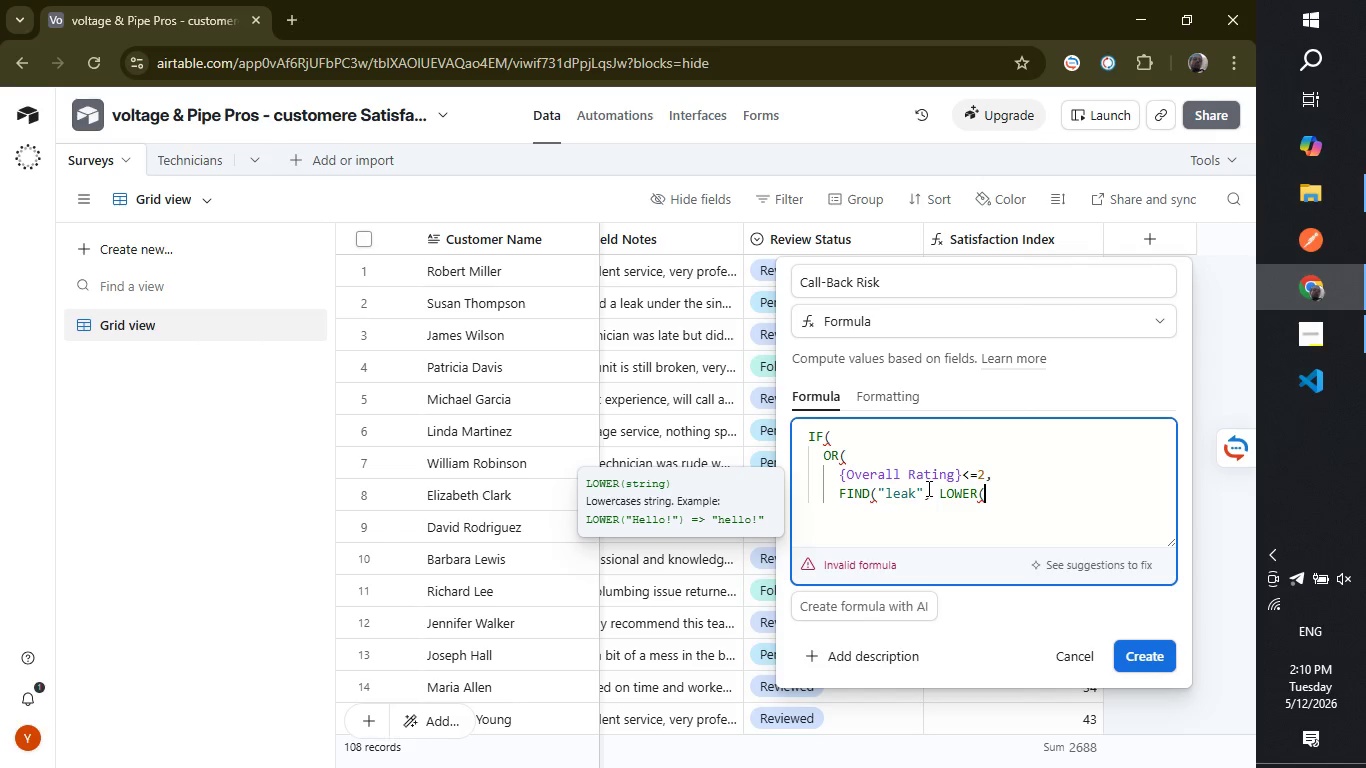 
wait(5.8)
 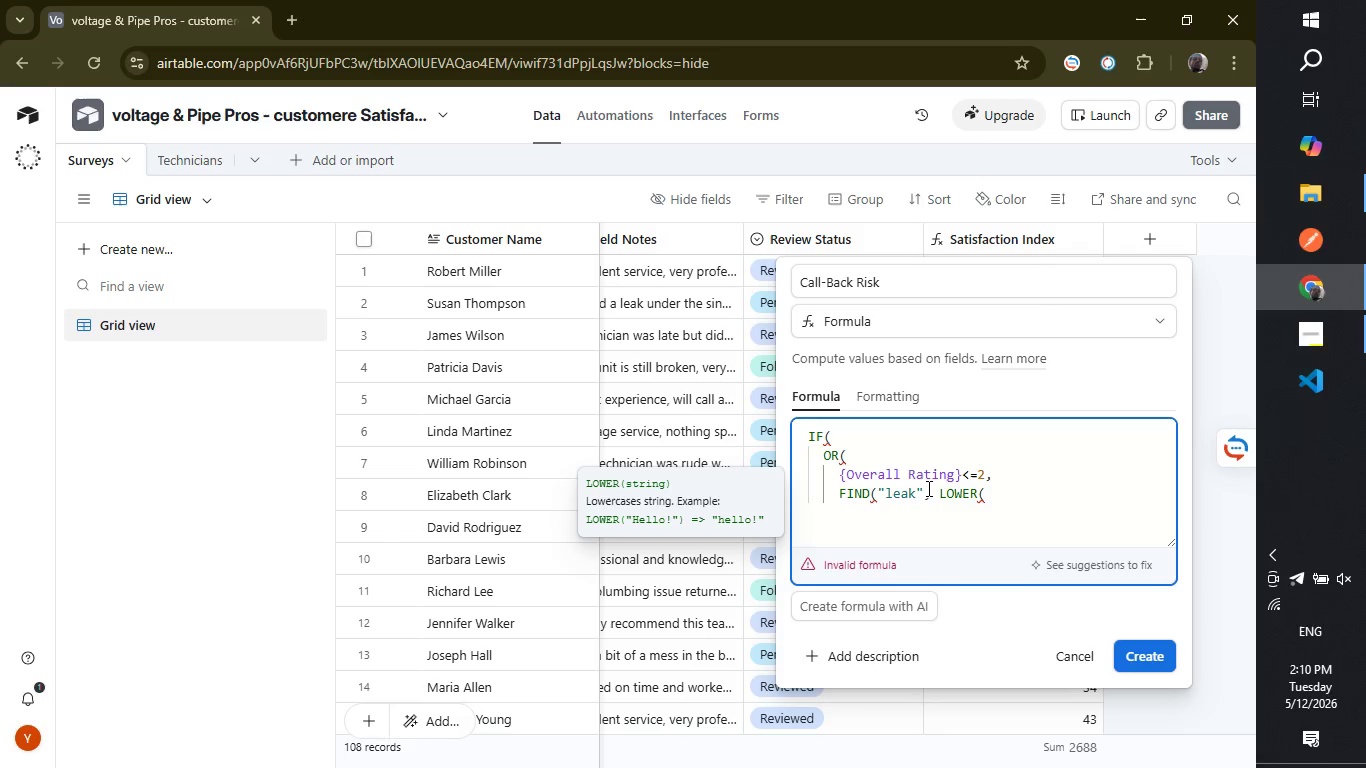 
type({field)
 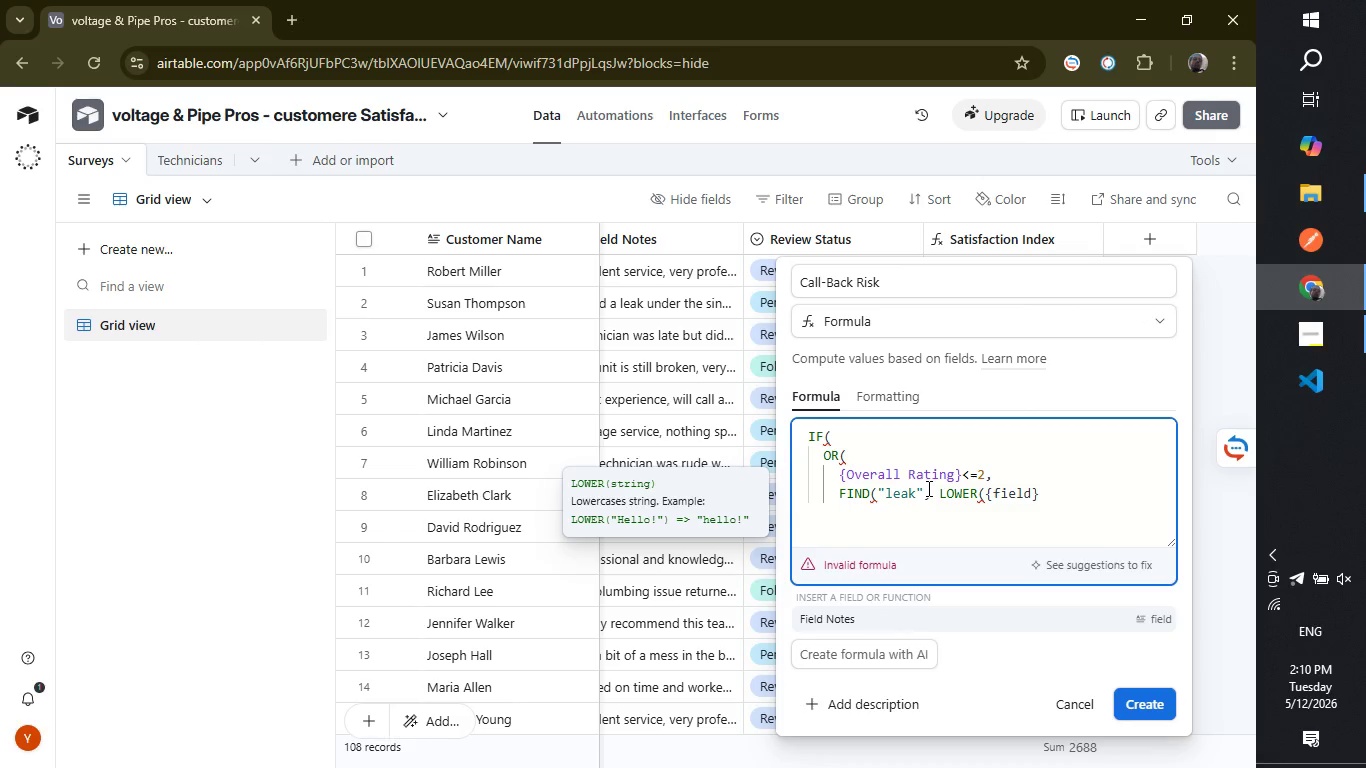 
key(Enter)
 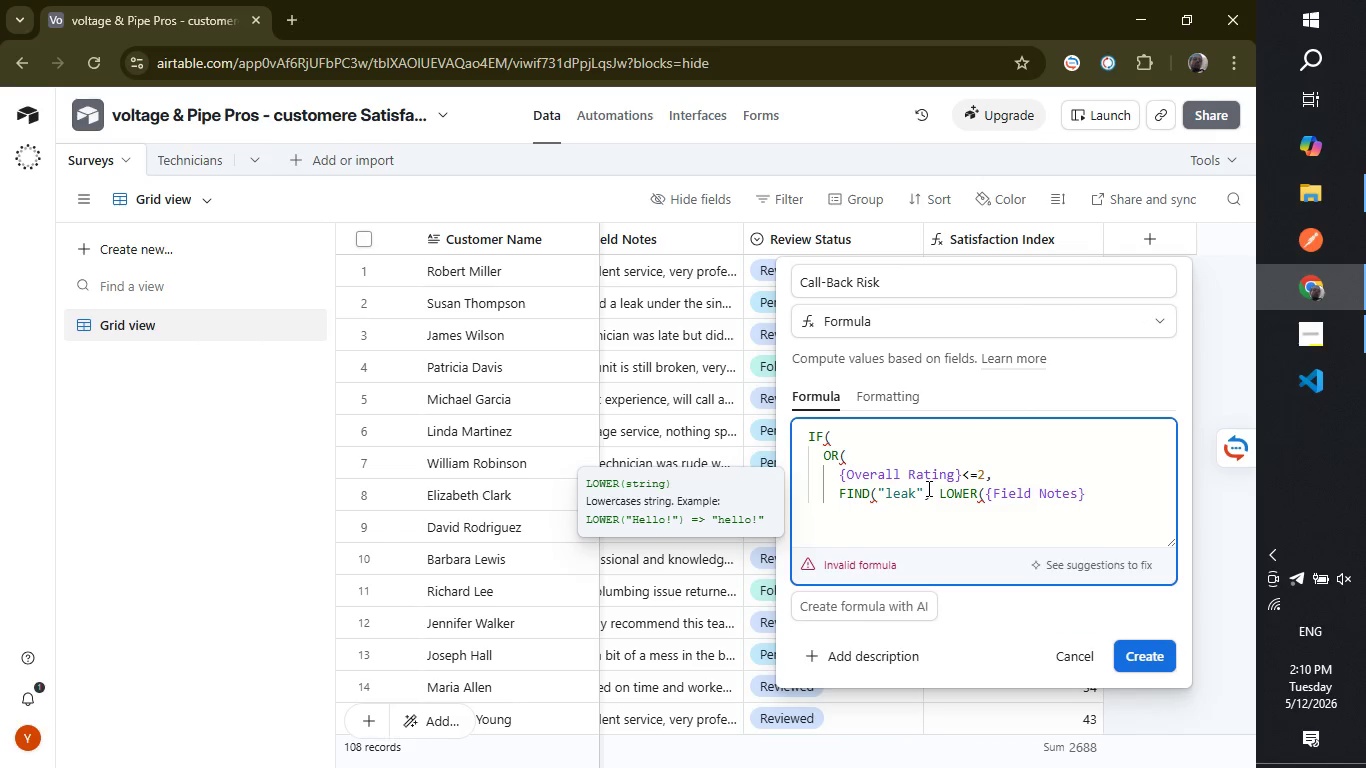 
key(Space)
 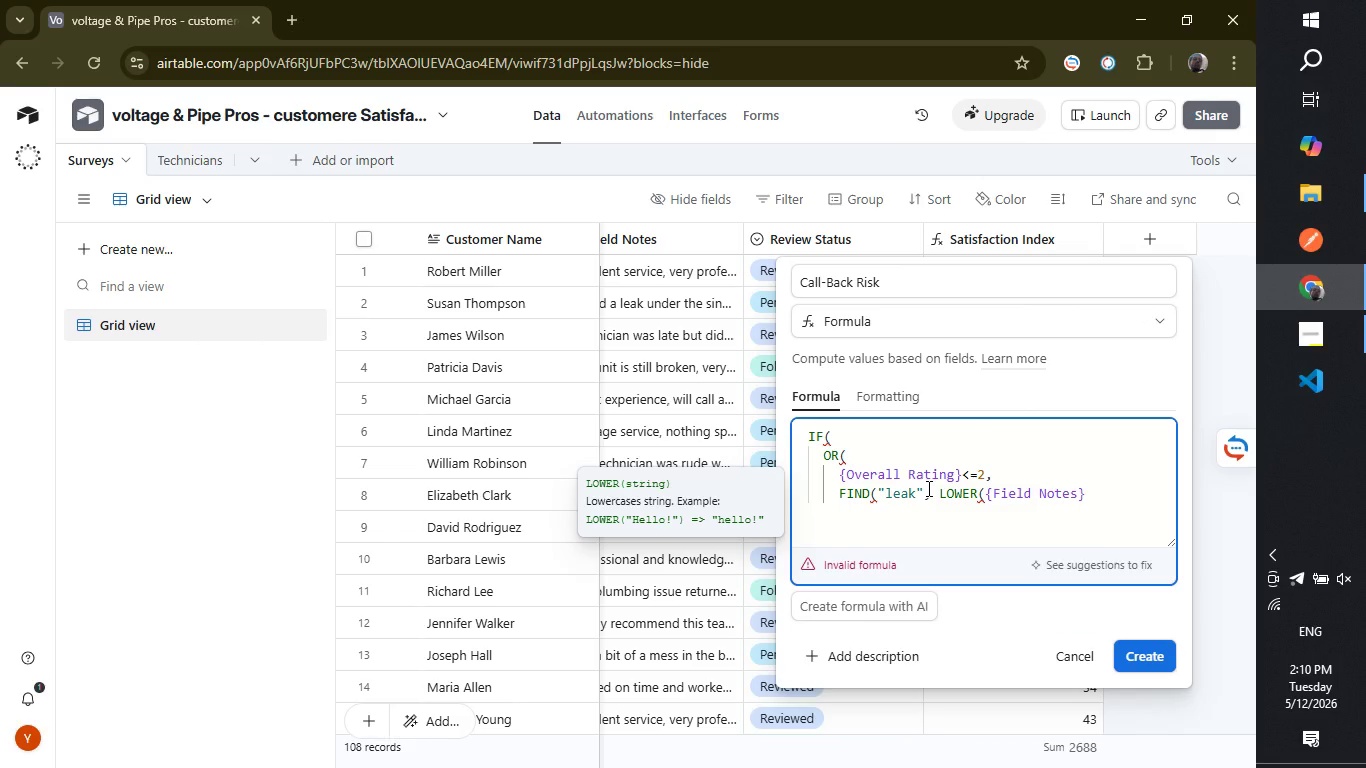 
key(Shift+ShiftLeft)
 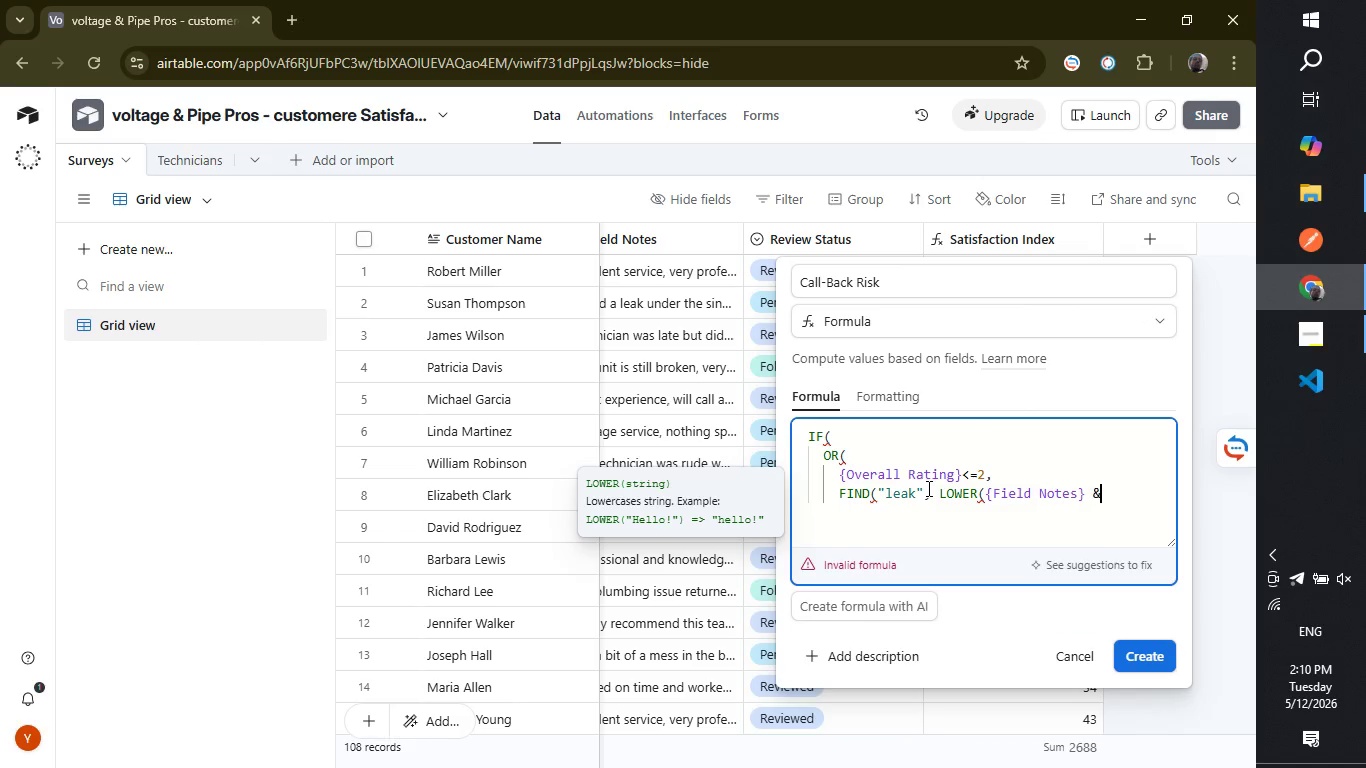 
key(Shift+7)
 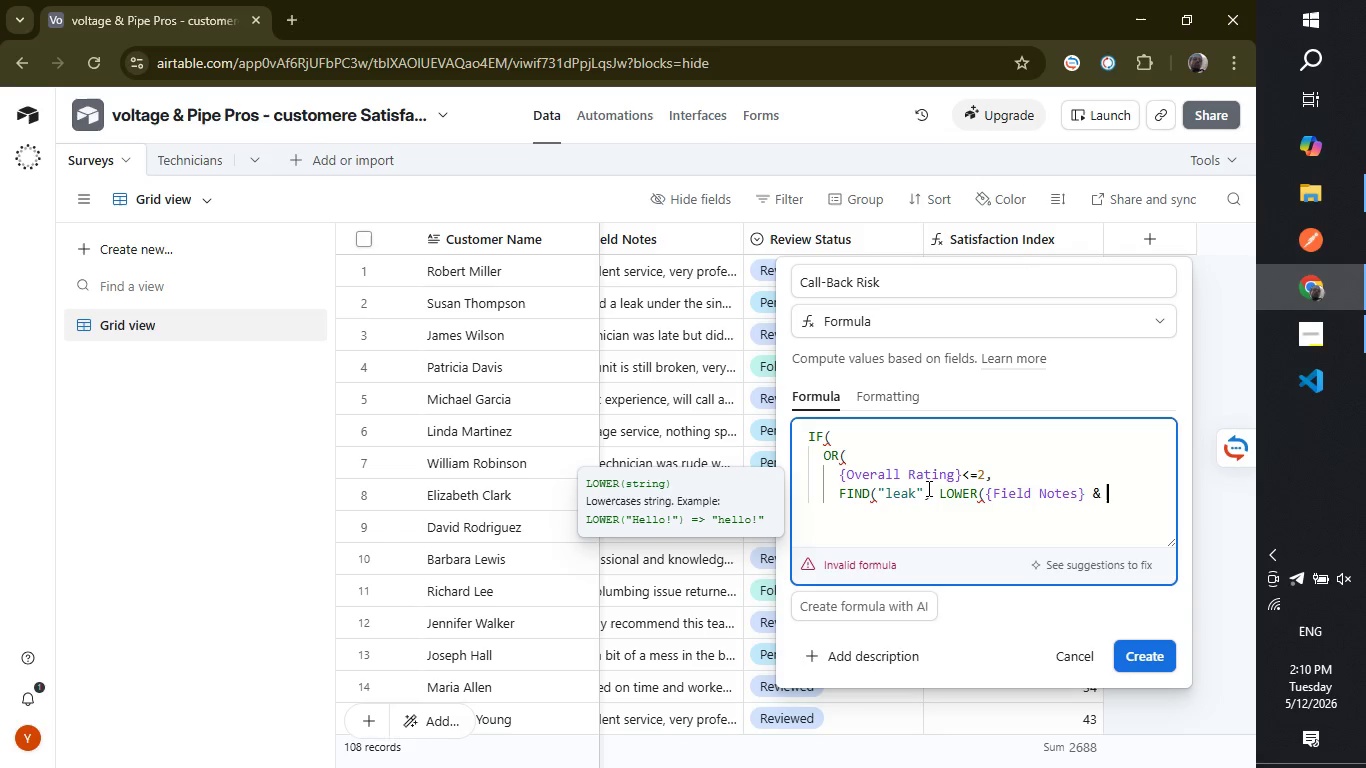 
key(Space)
 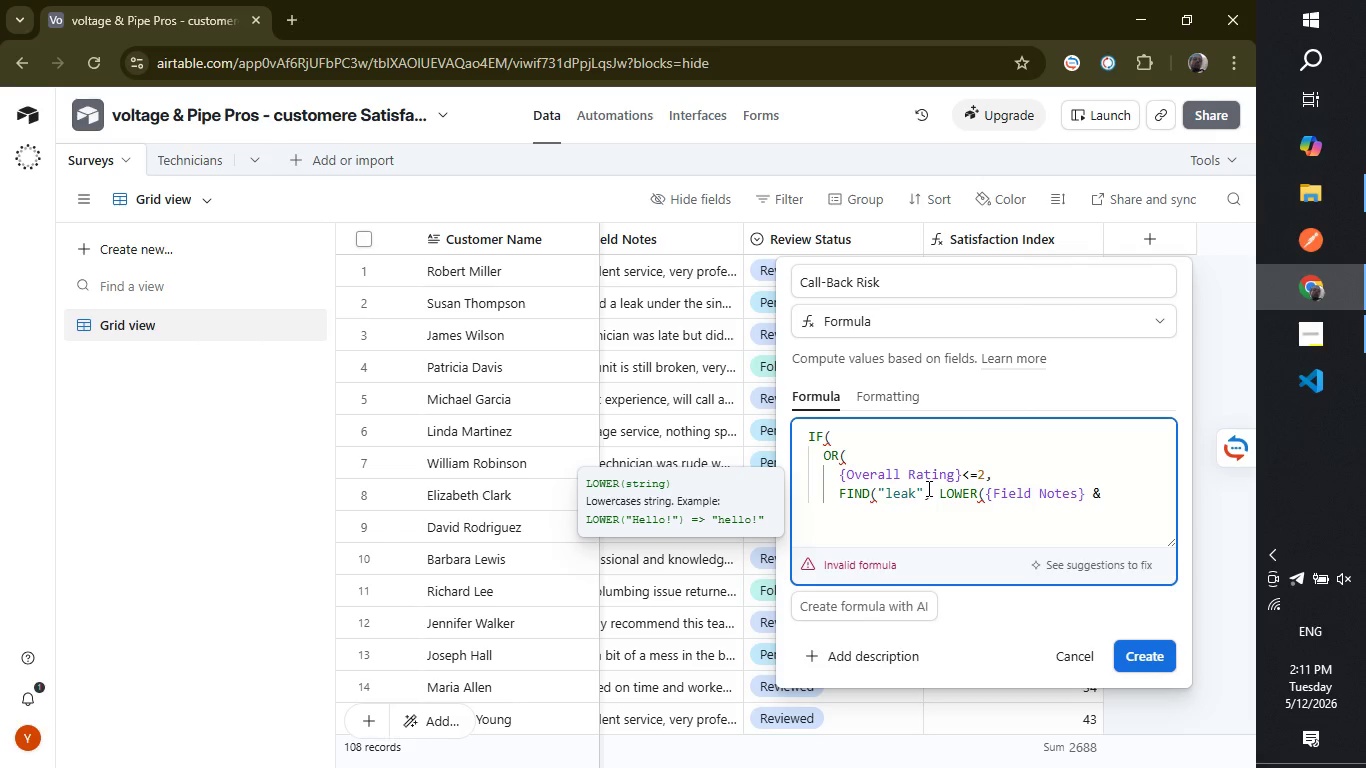 
wait(6.64)
 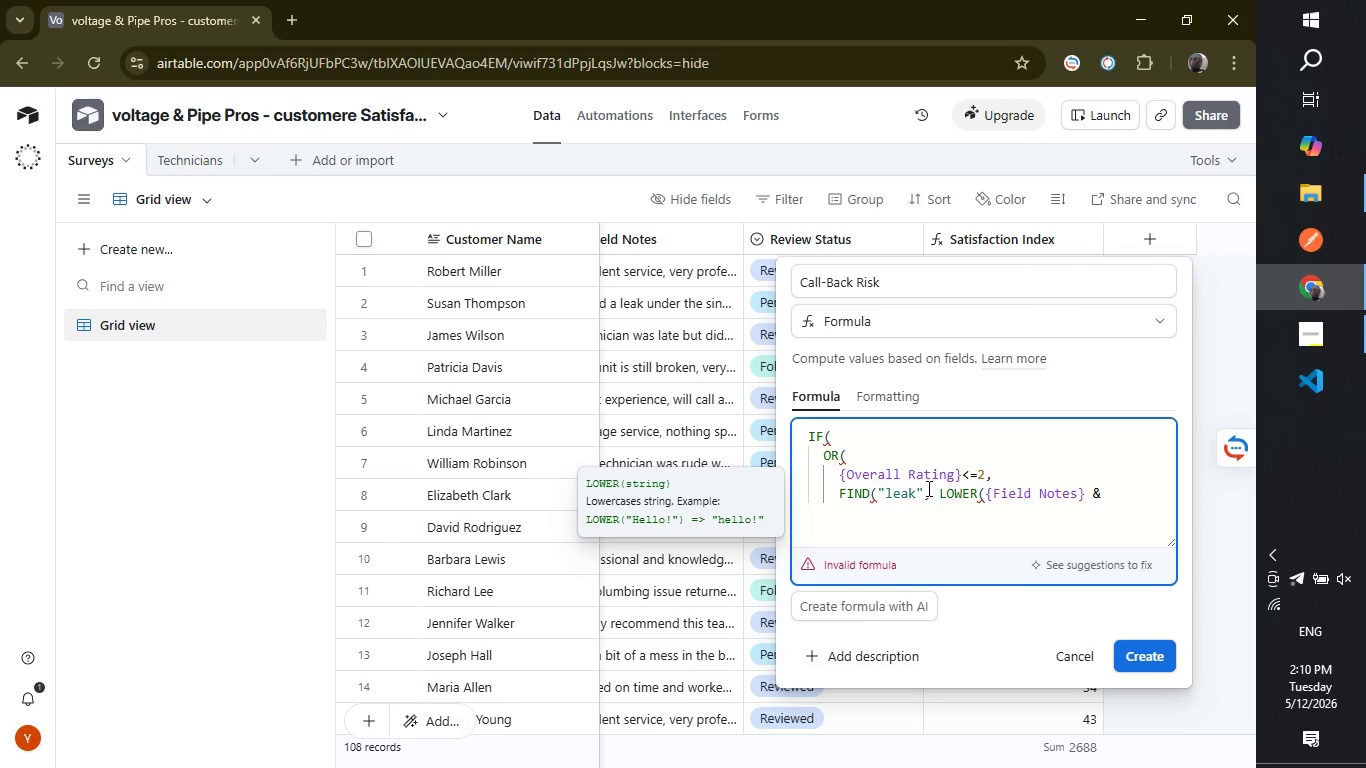 
key(Shift+Quote)
 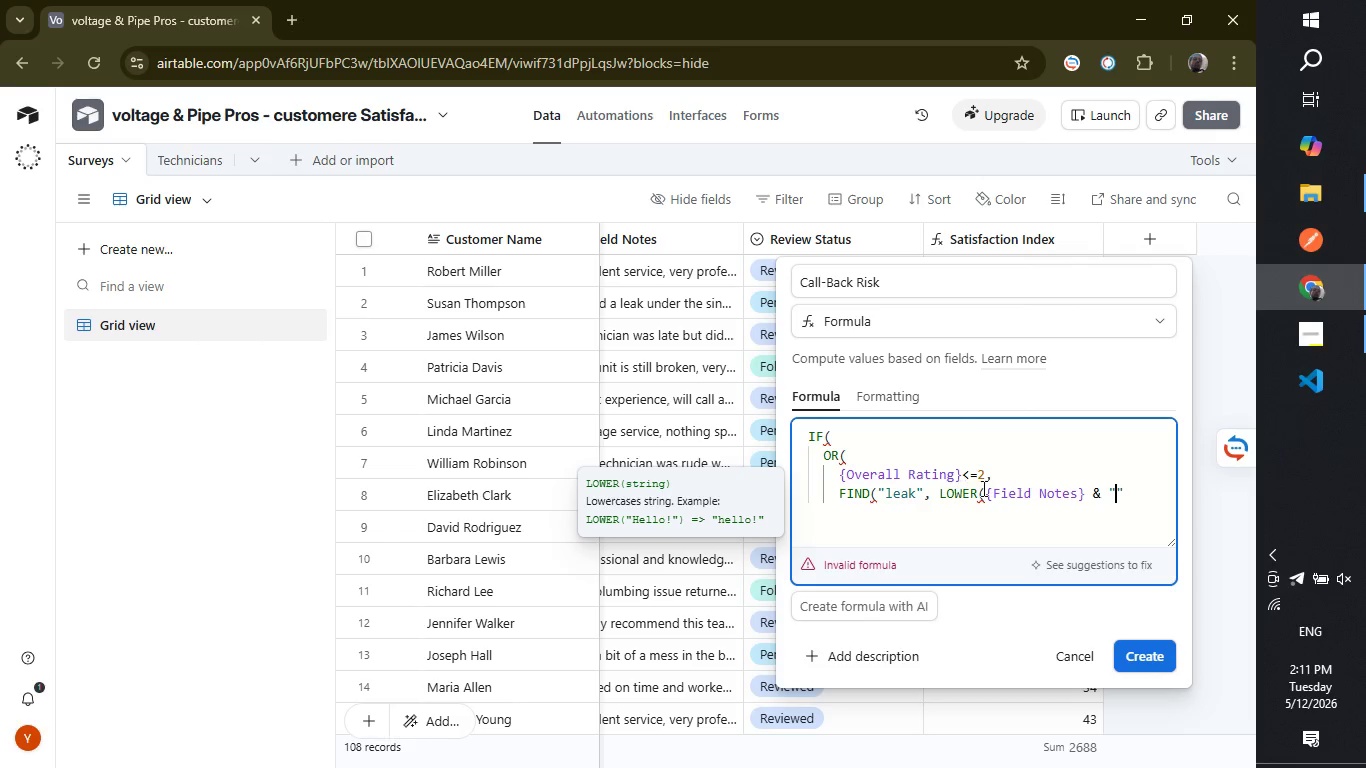 
left_click([1137, 489])
 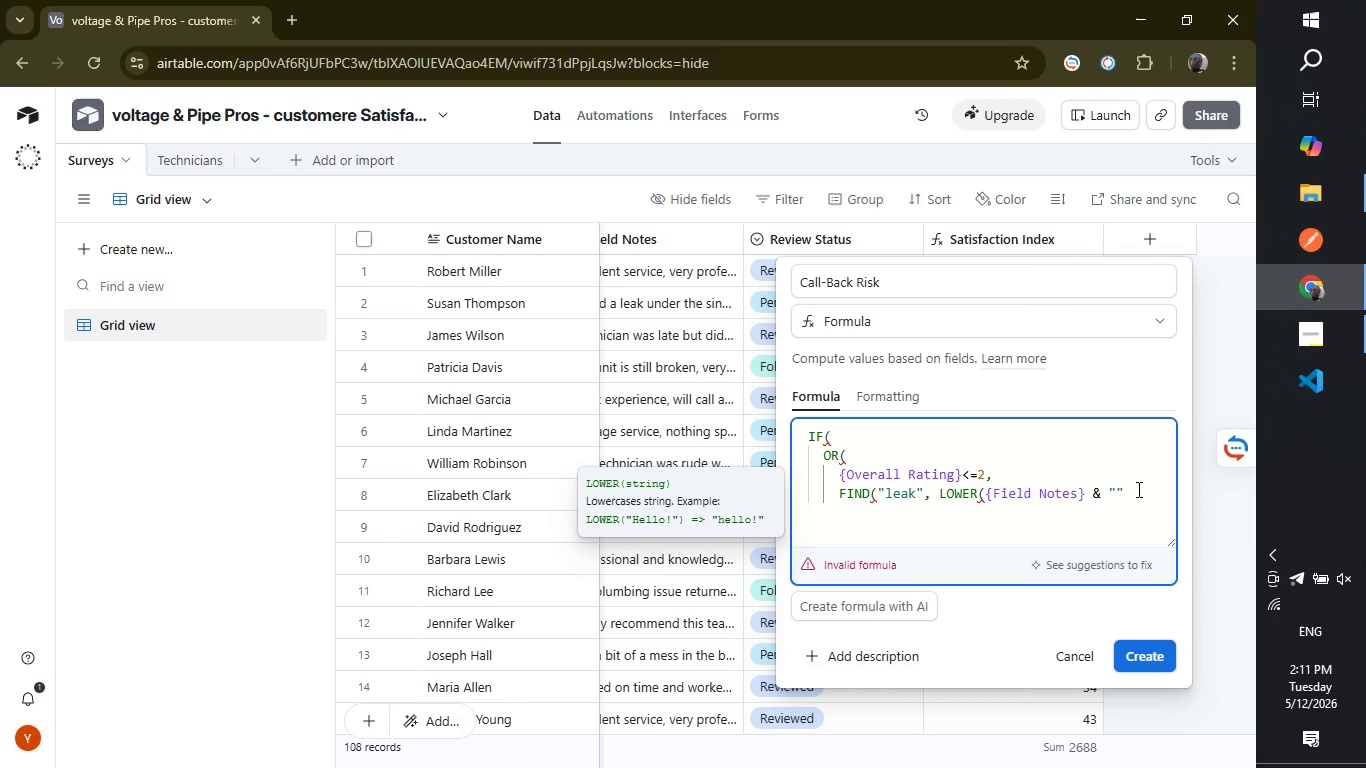 
type()))
 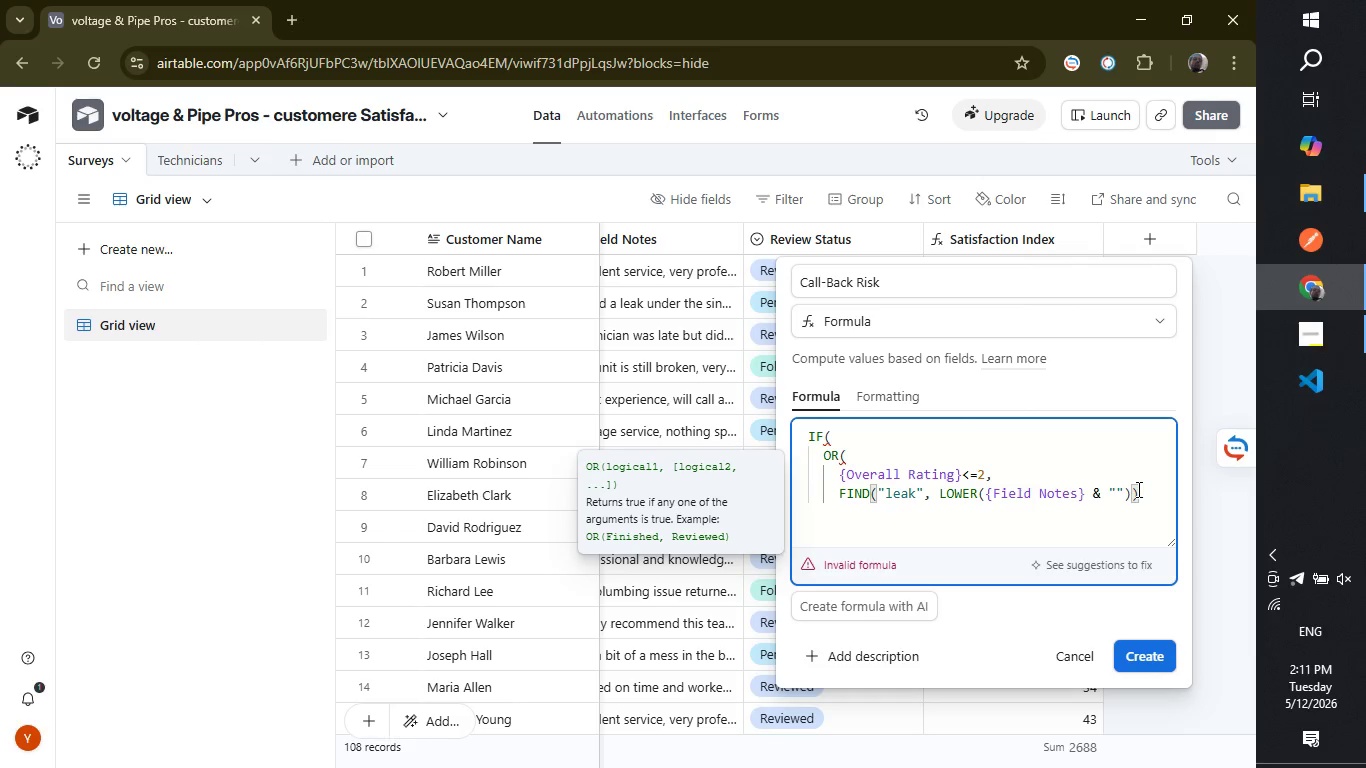 
key(Comma)
 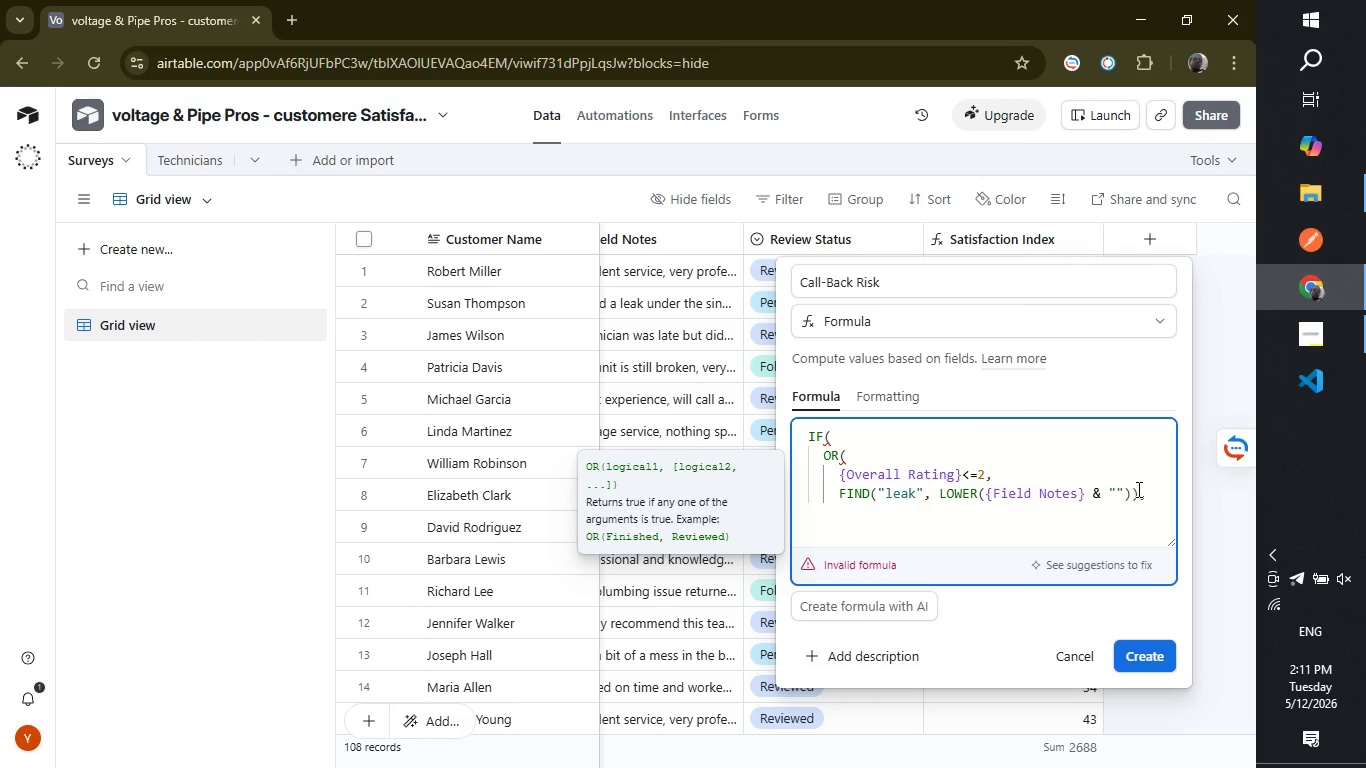 
key(Enter)
 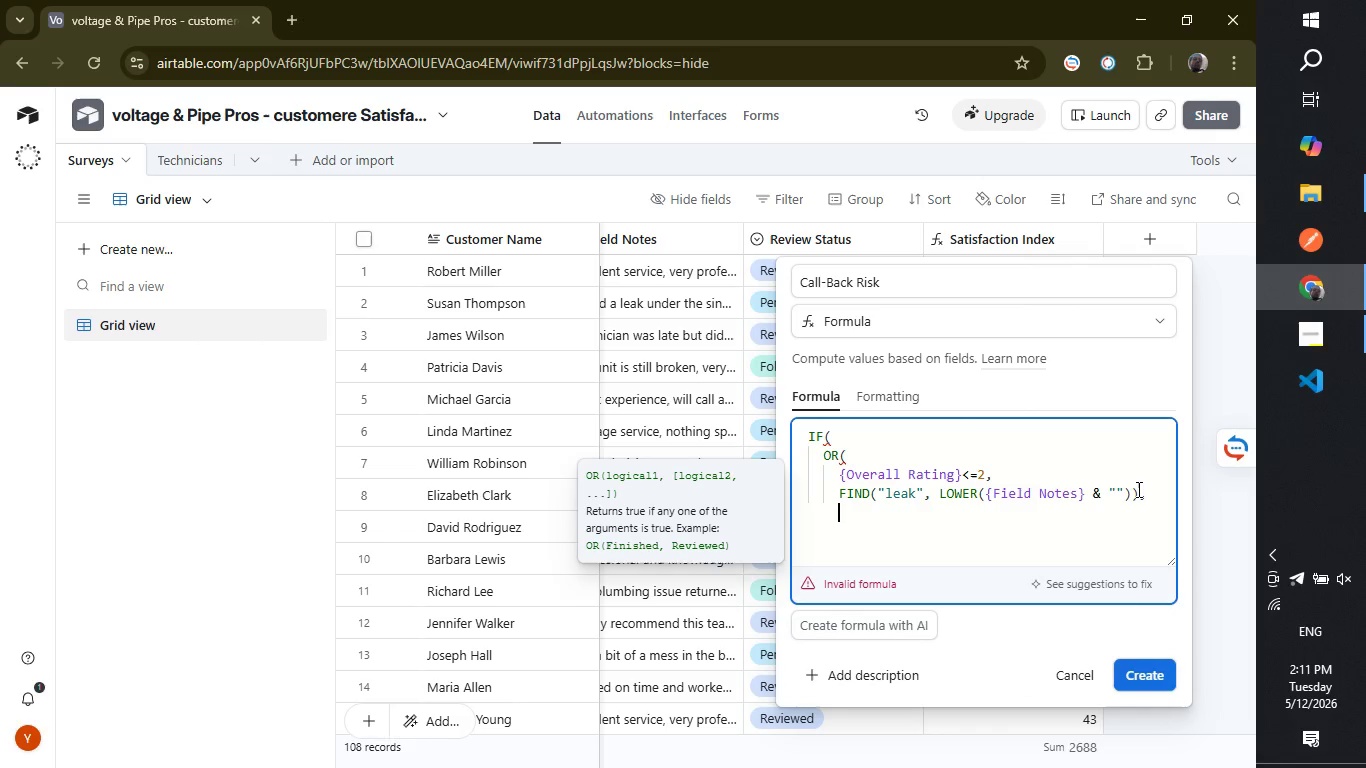 
wait(5.3)
 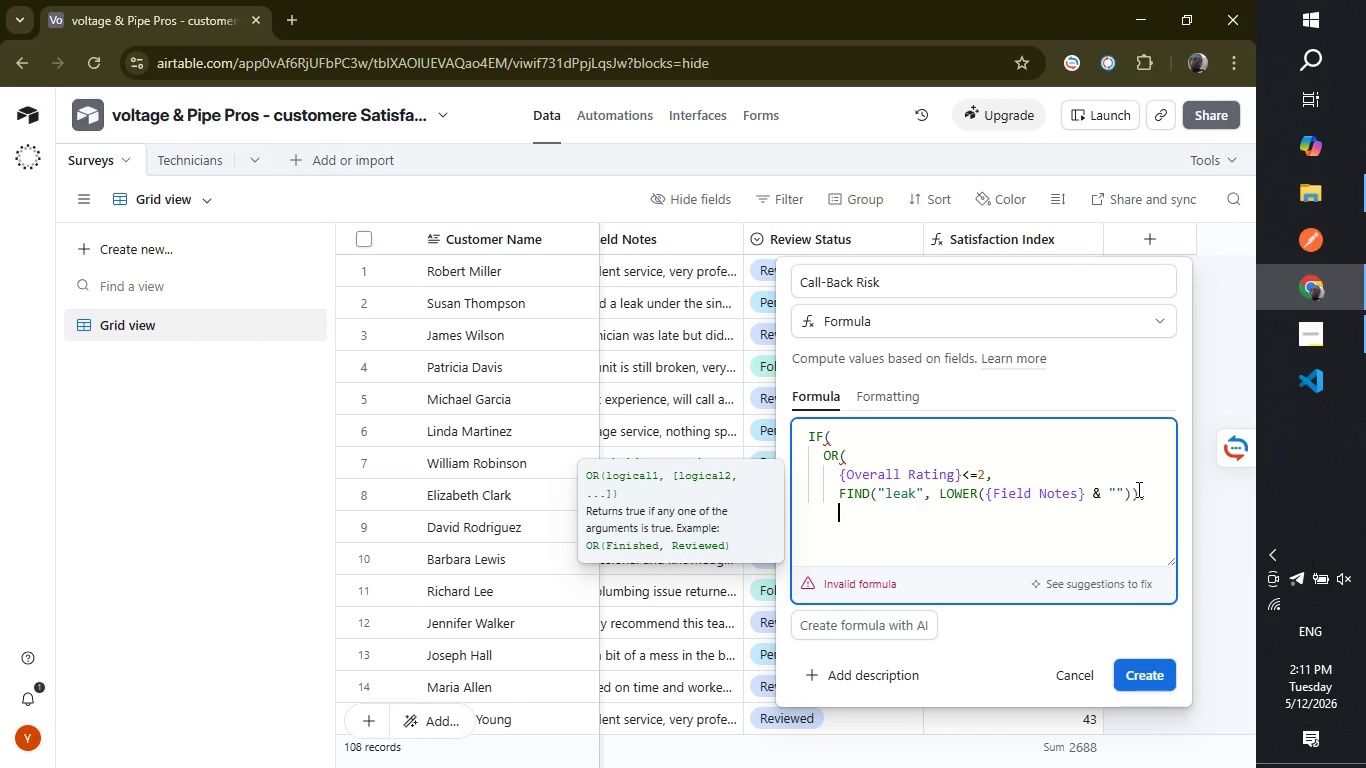 
type(find)
 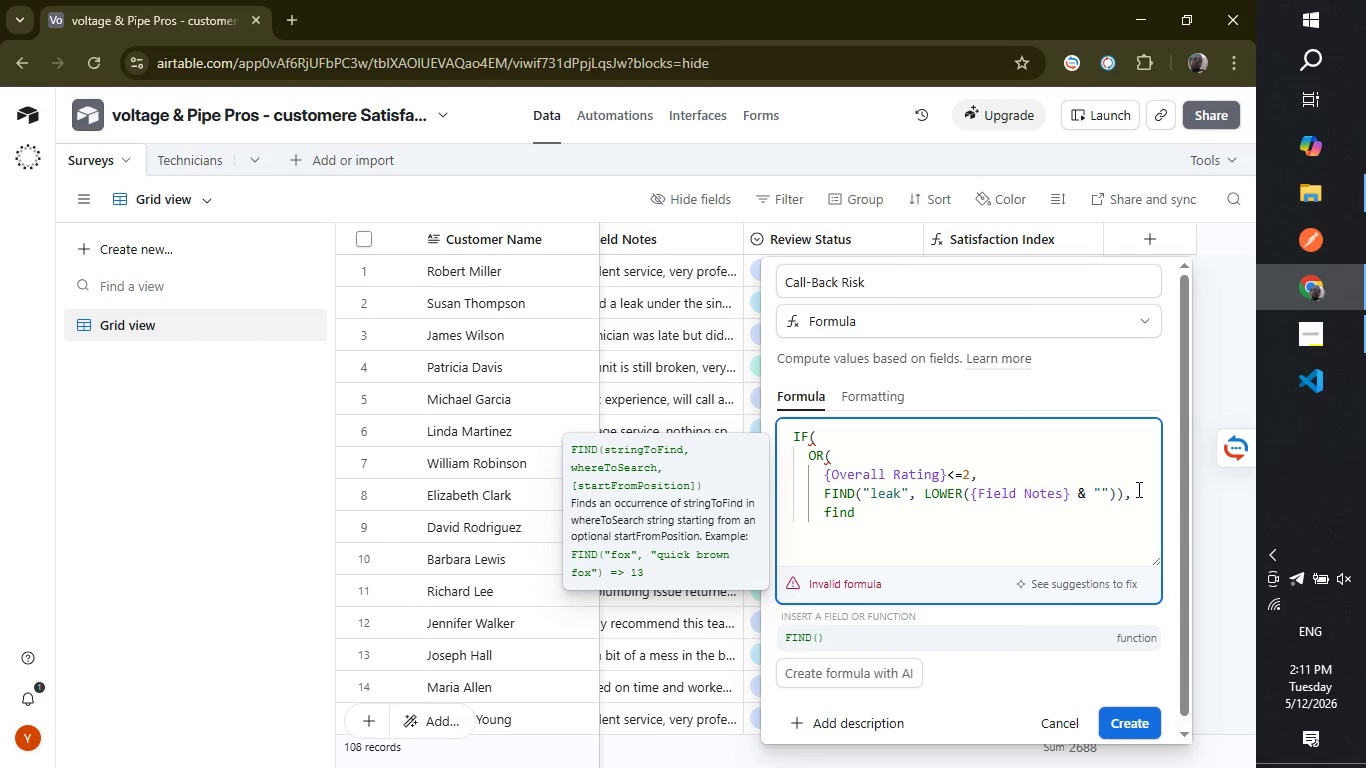 
key(Enter)
 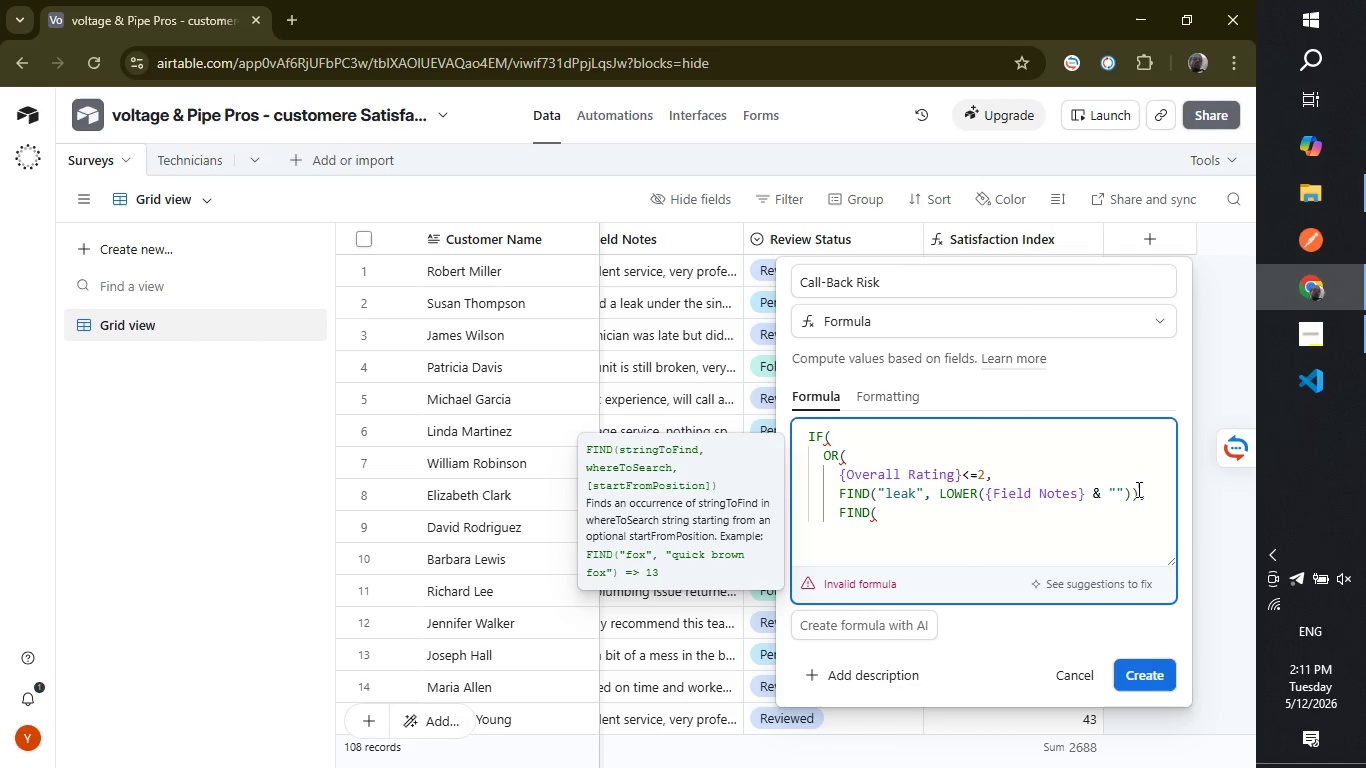 
type("S)
key(Backspace)
type(still broken)
 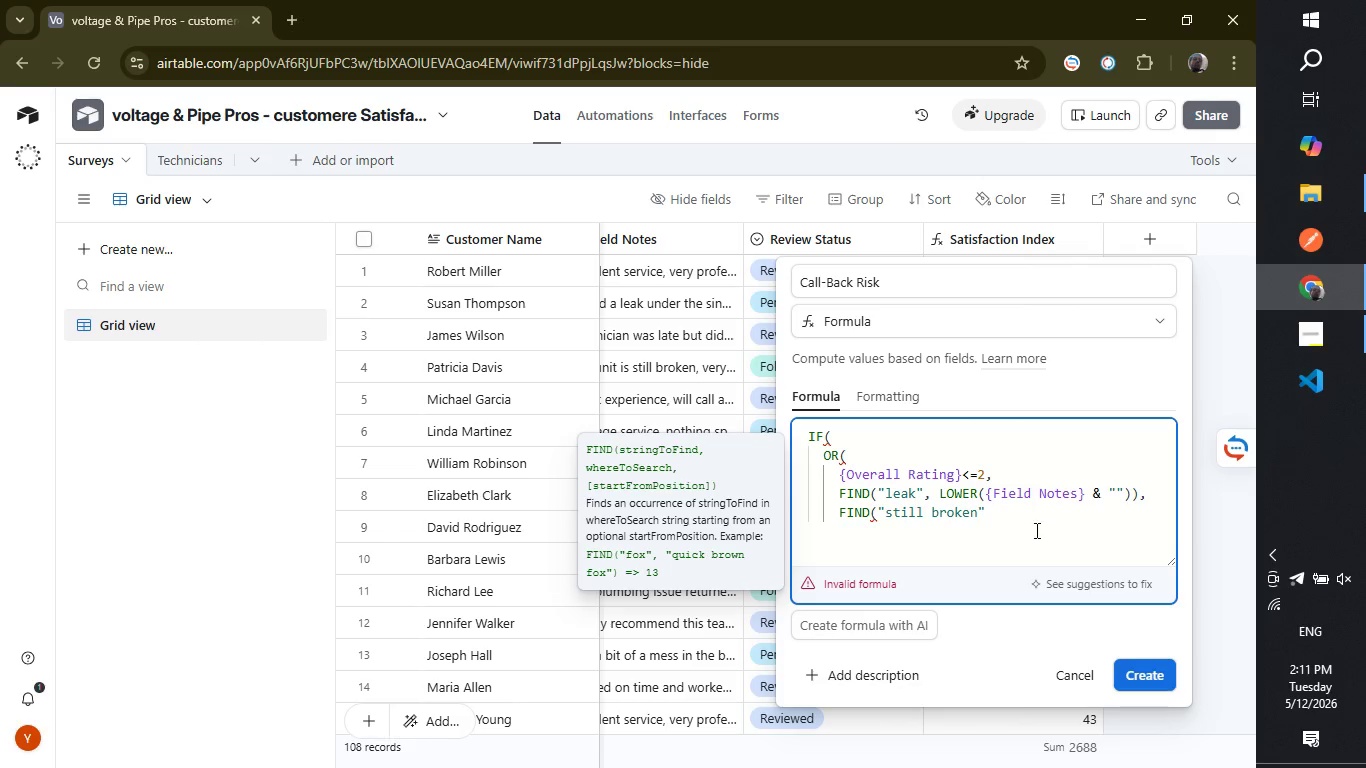 
left_click([1004, 518])
 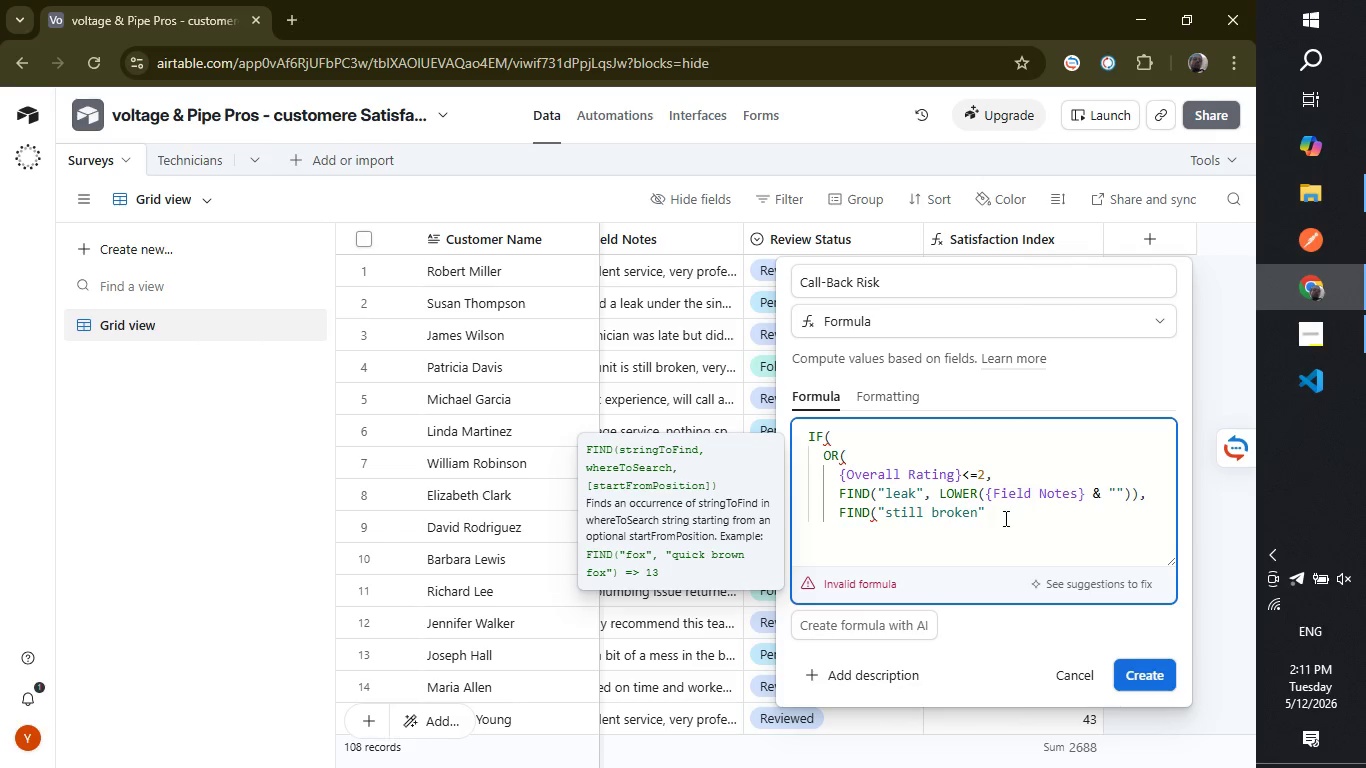 
type(, loe)
key(Backspace)
type(we)
 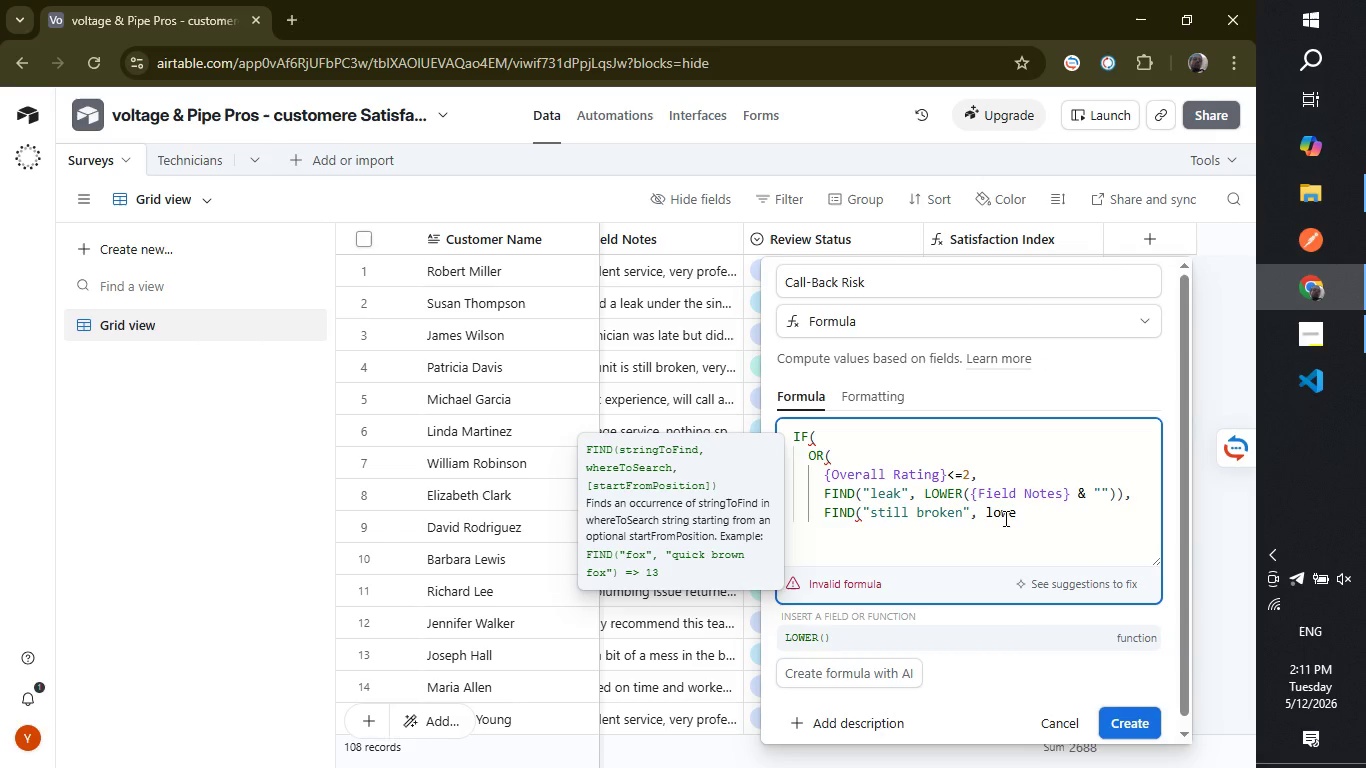 
key(Enter)
 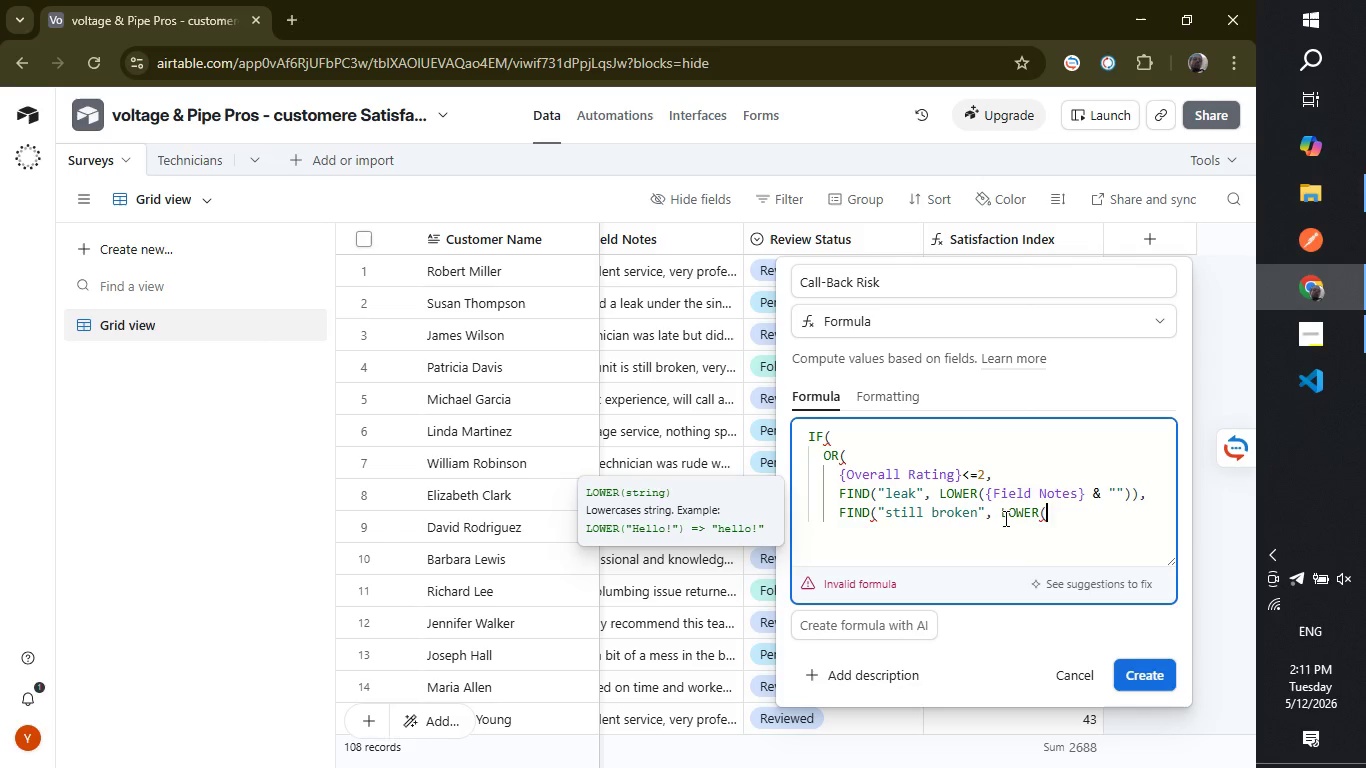 
wait(5.83)
 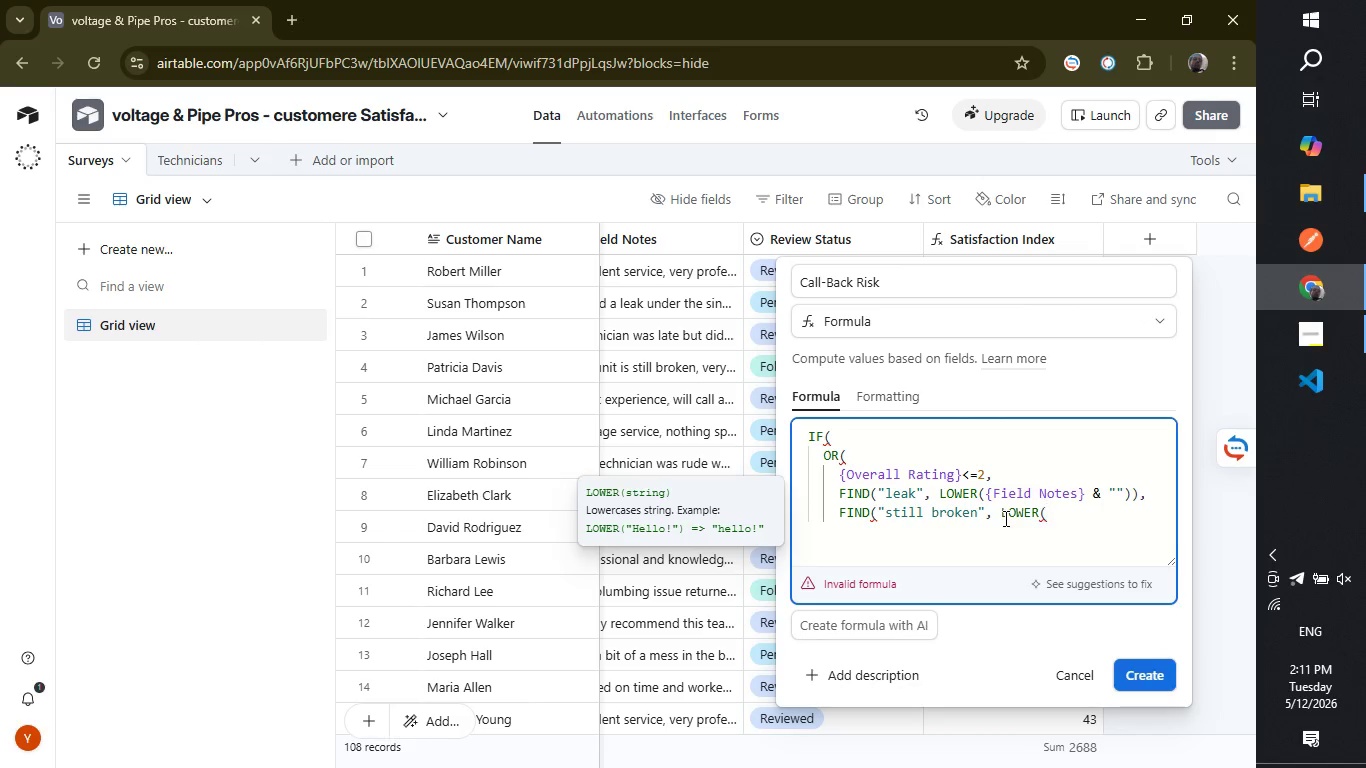 
type({field)
 